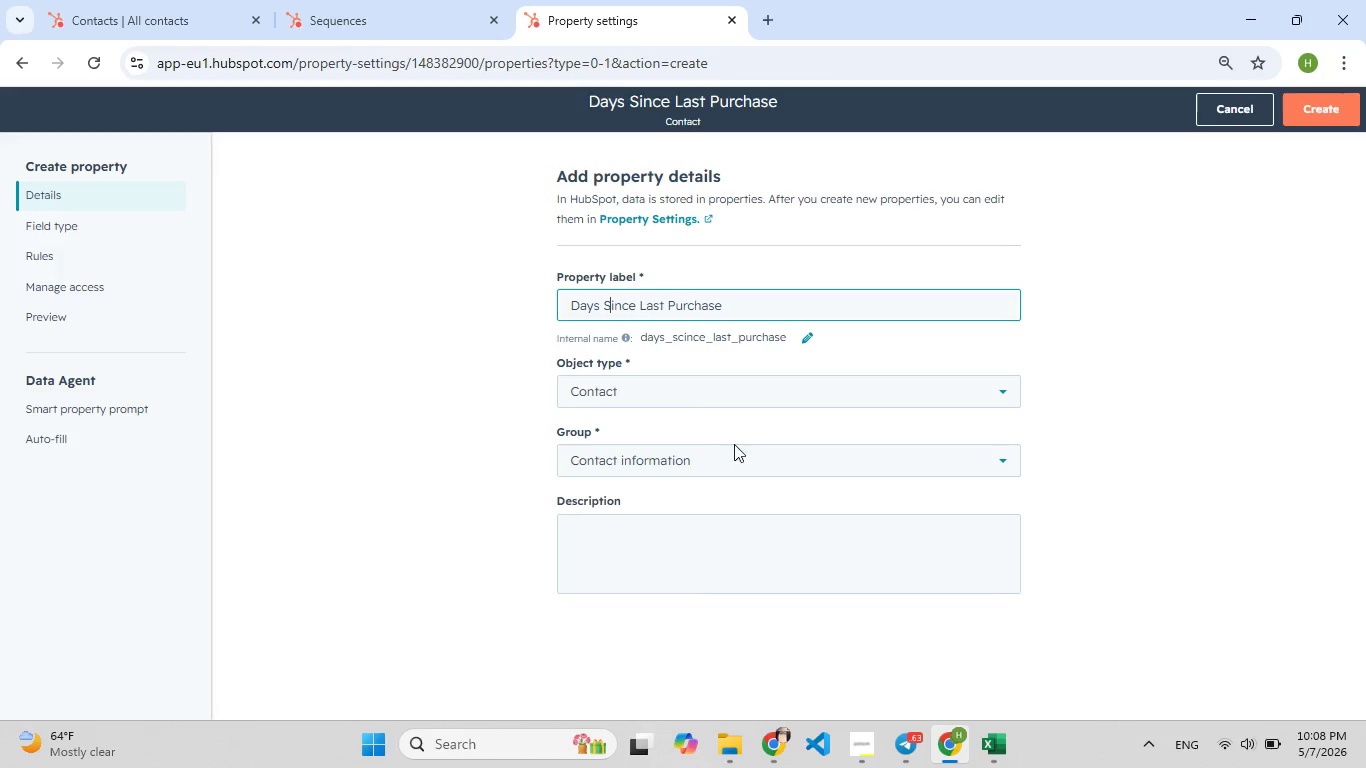 
left_click([665, 541])
 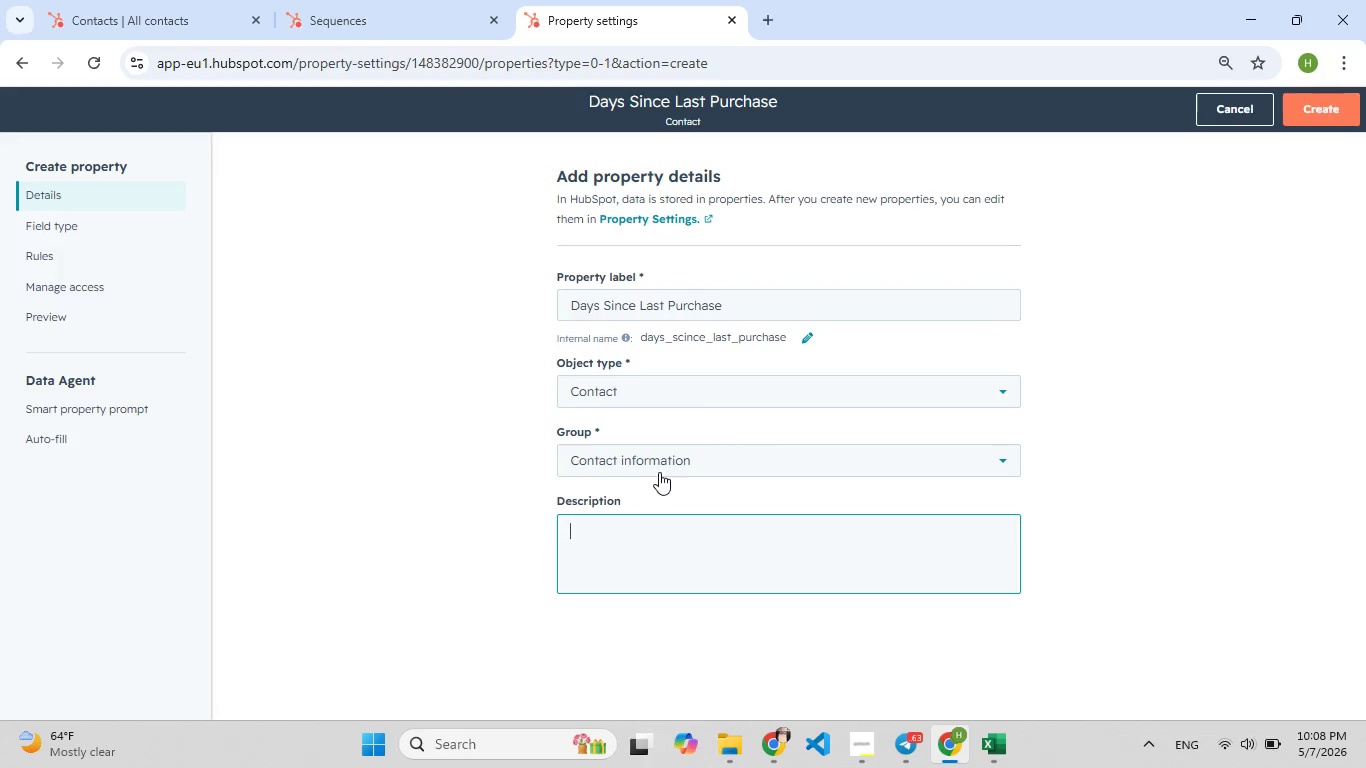 
left_click([666, 461])
 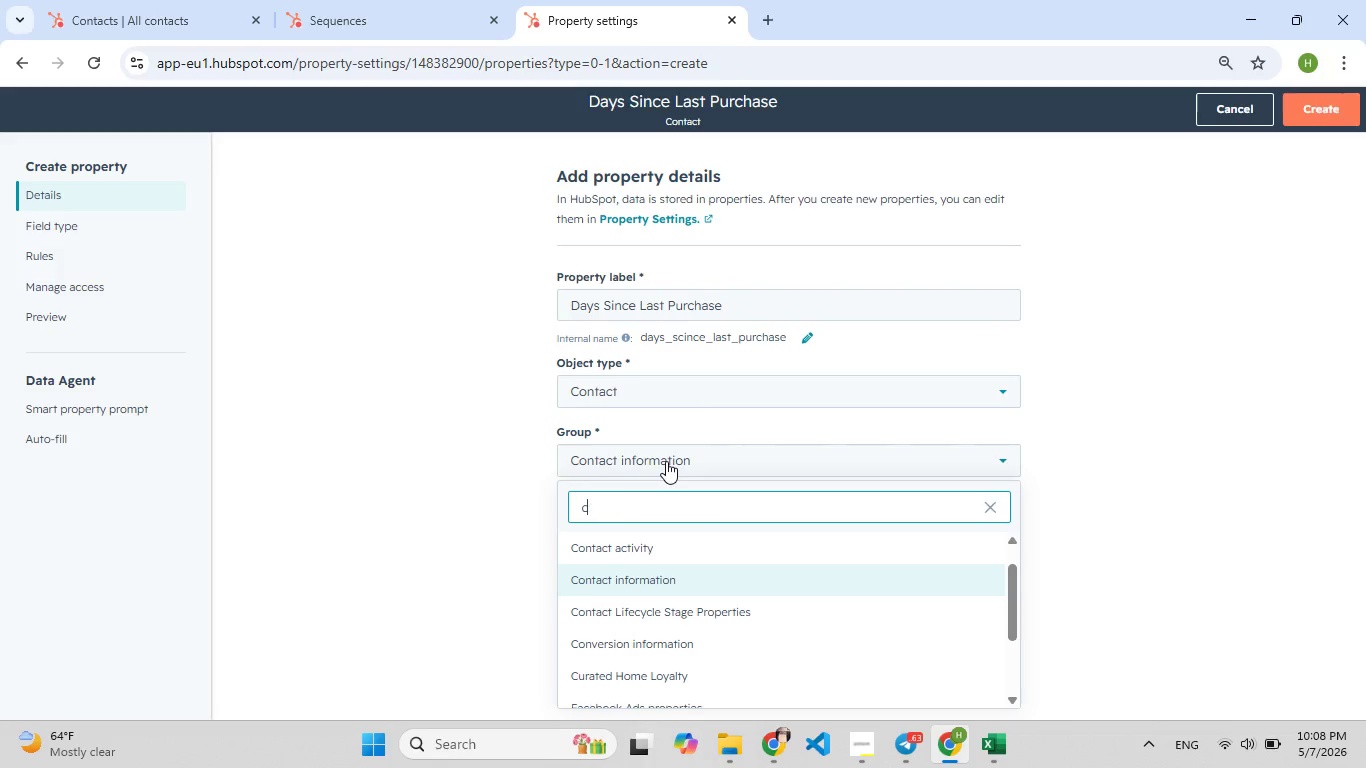 
type(cur)
 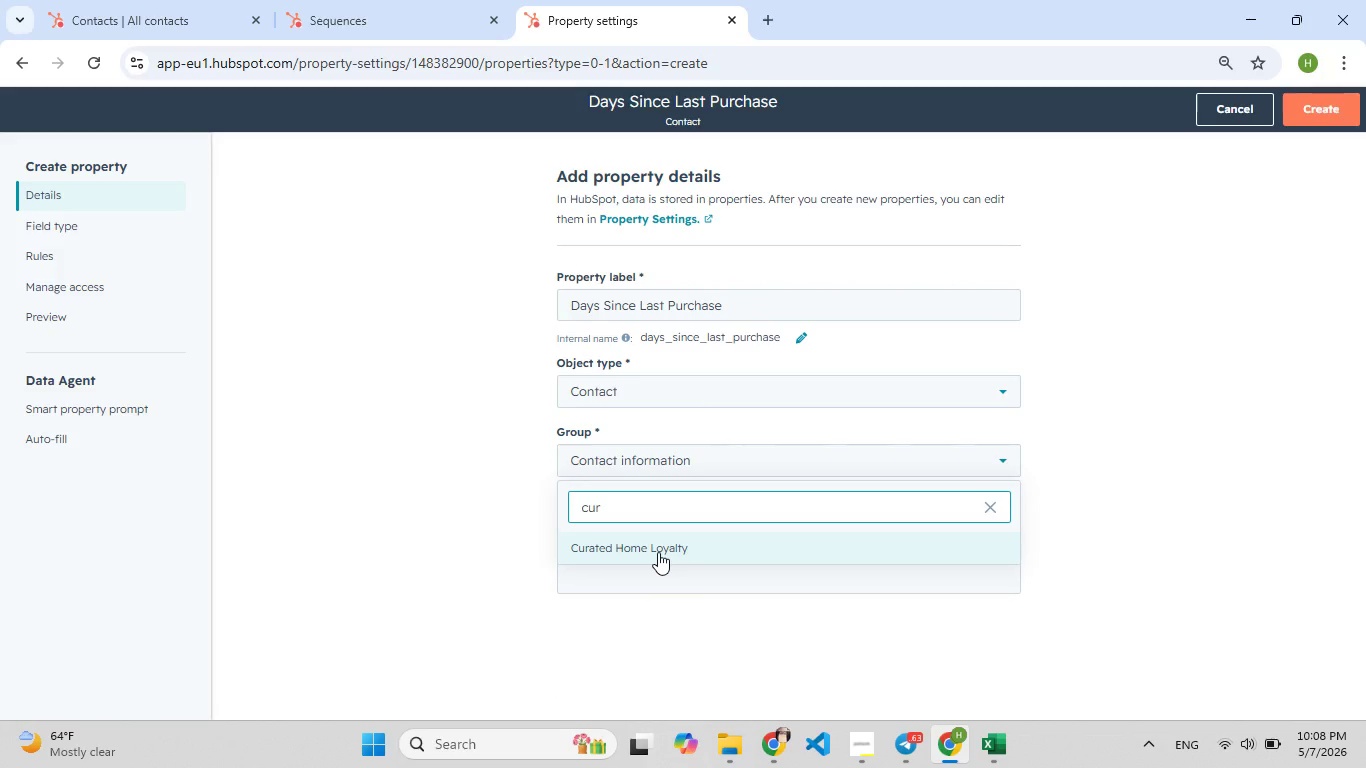 
left_click([658, 552])
 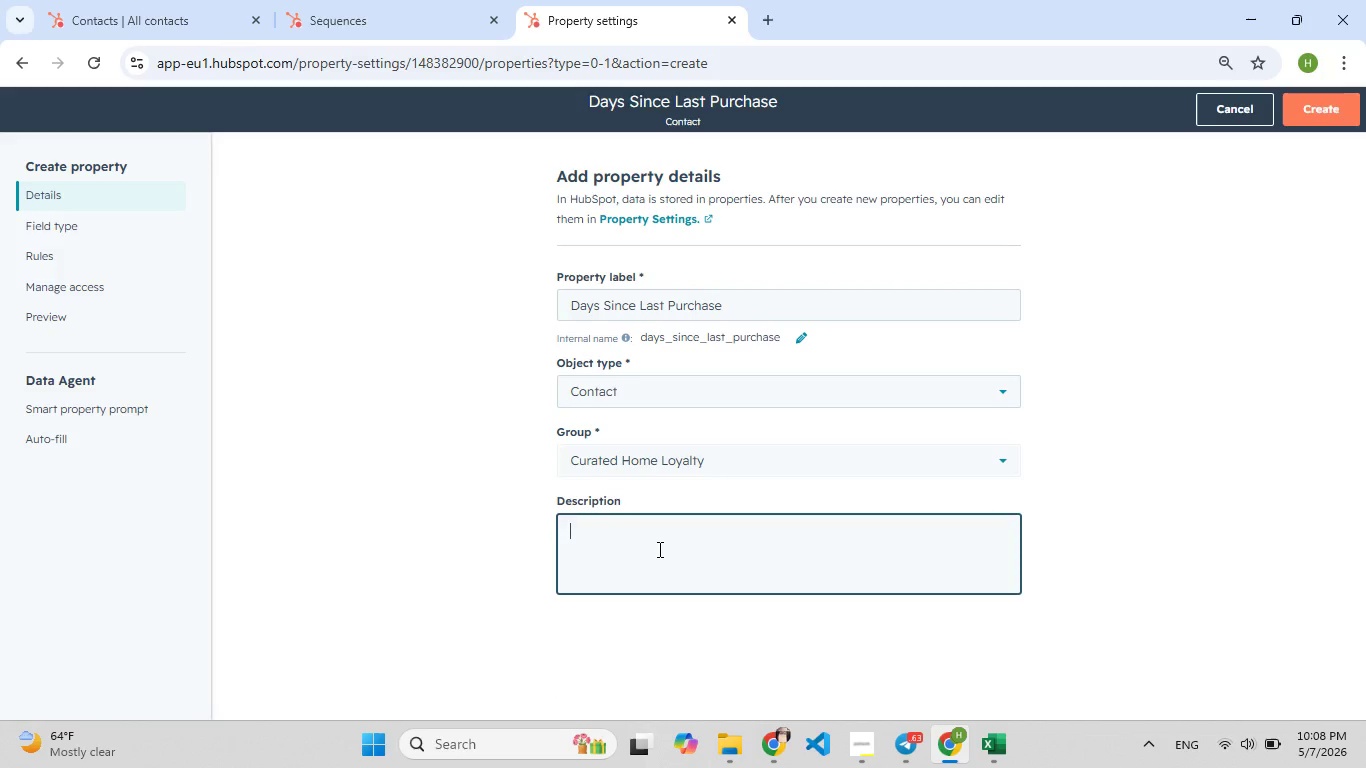 
left_click([658, 549])
 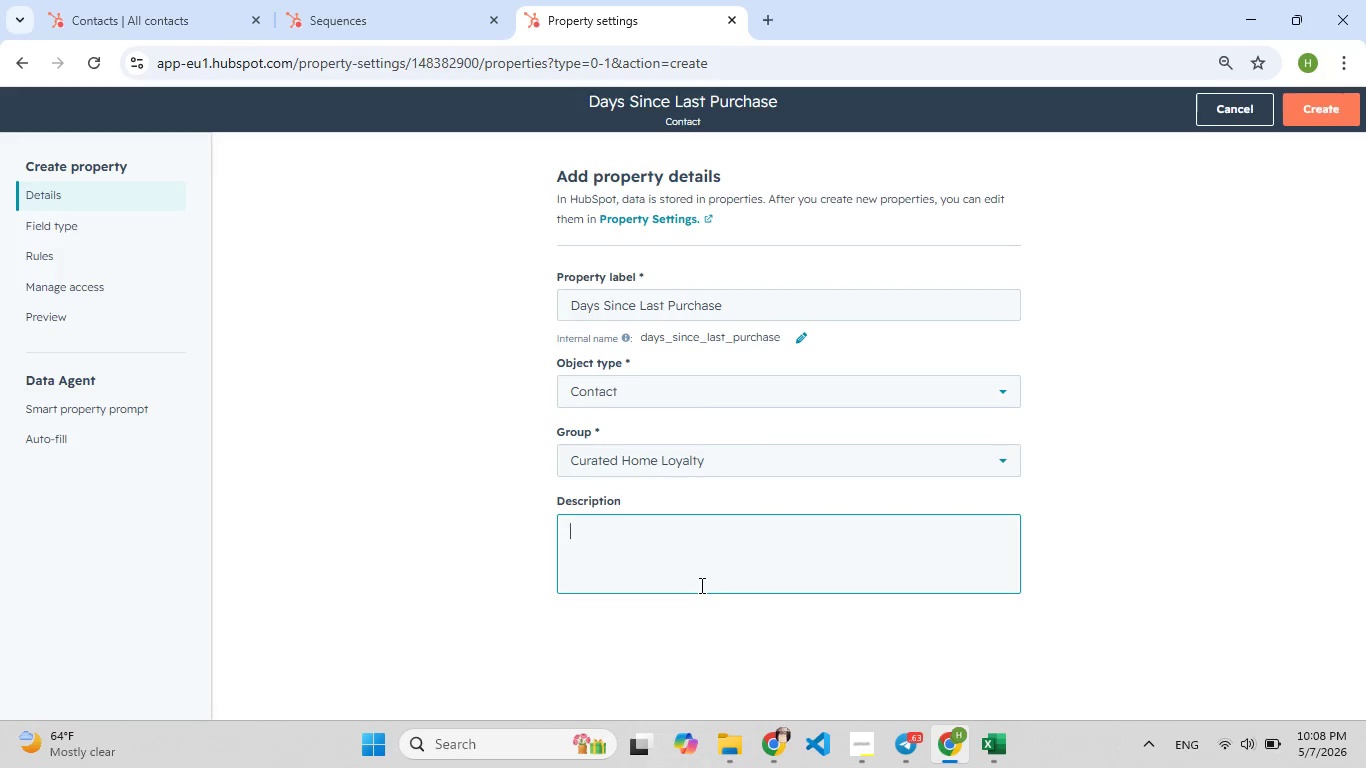 
type(Cak)
key(Backspace)
type([F9]lculated field sh[F7]owing[F8])
 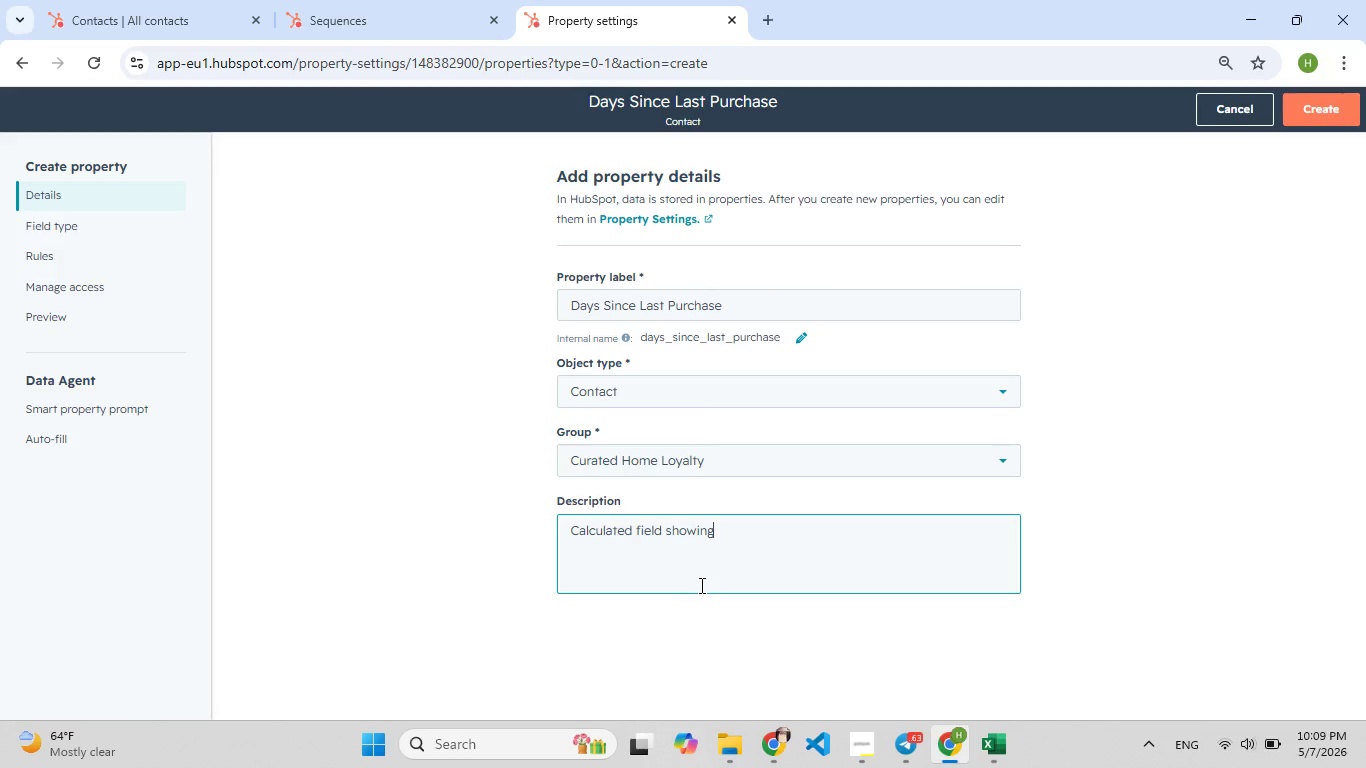 
type( days since last g[F8]ifet [F9])
key(Backspace)
type([F9])
key(Backspace)
type([F9])
key(Backspace)
type(t cata[F9])
key(Backspace)
type(e[F7]h)
key(Backspace)
type([F9]g[F8]ory)
 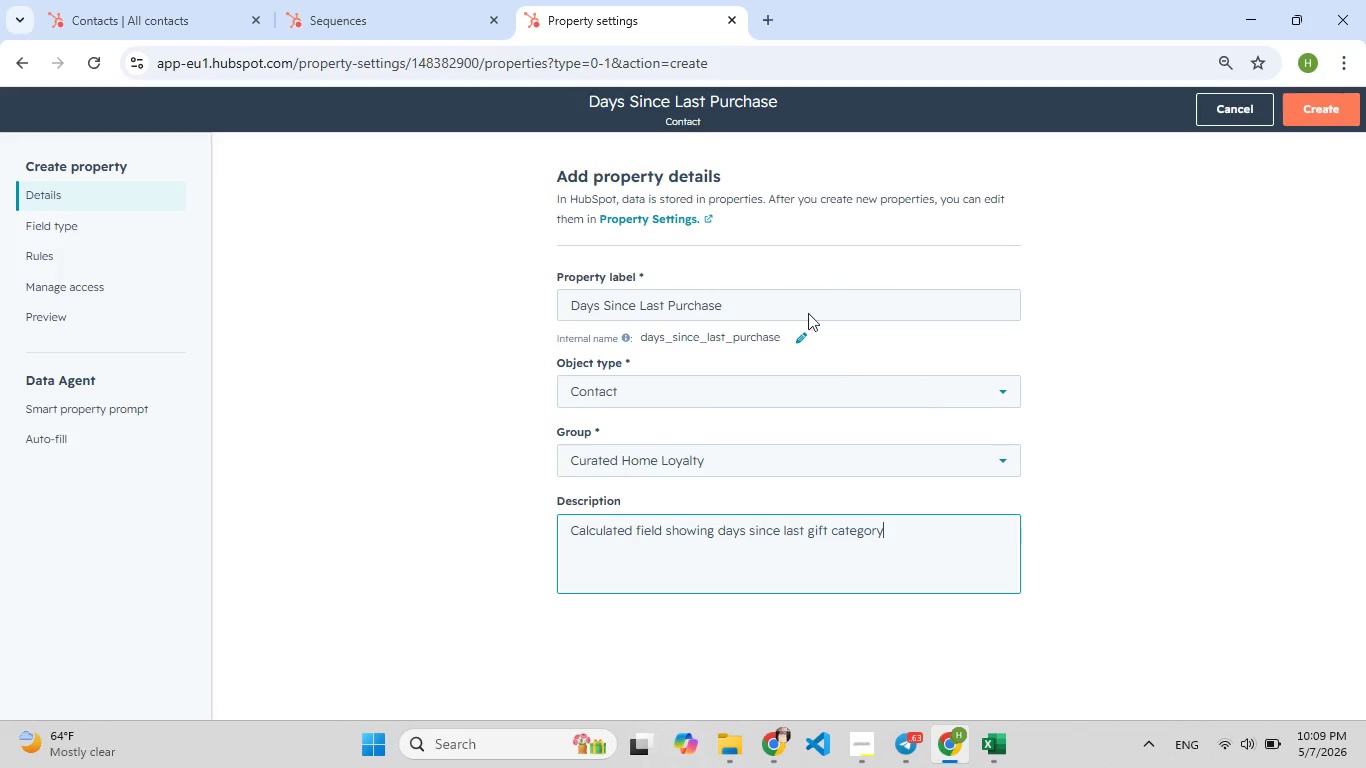 
left_click([97, 222])
 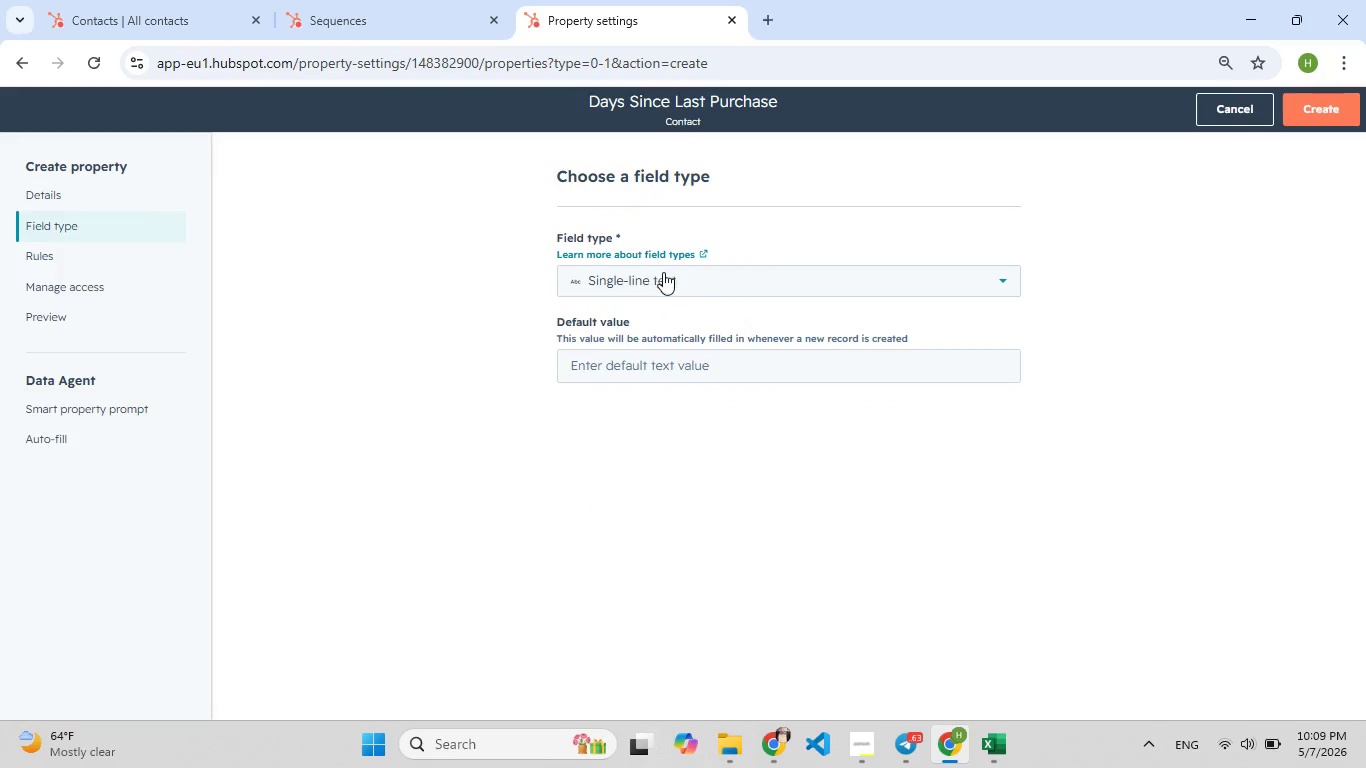 
left_click([667, 284])
 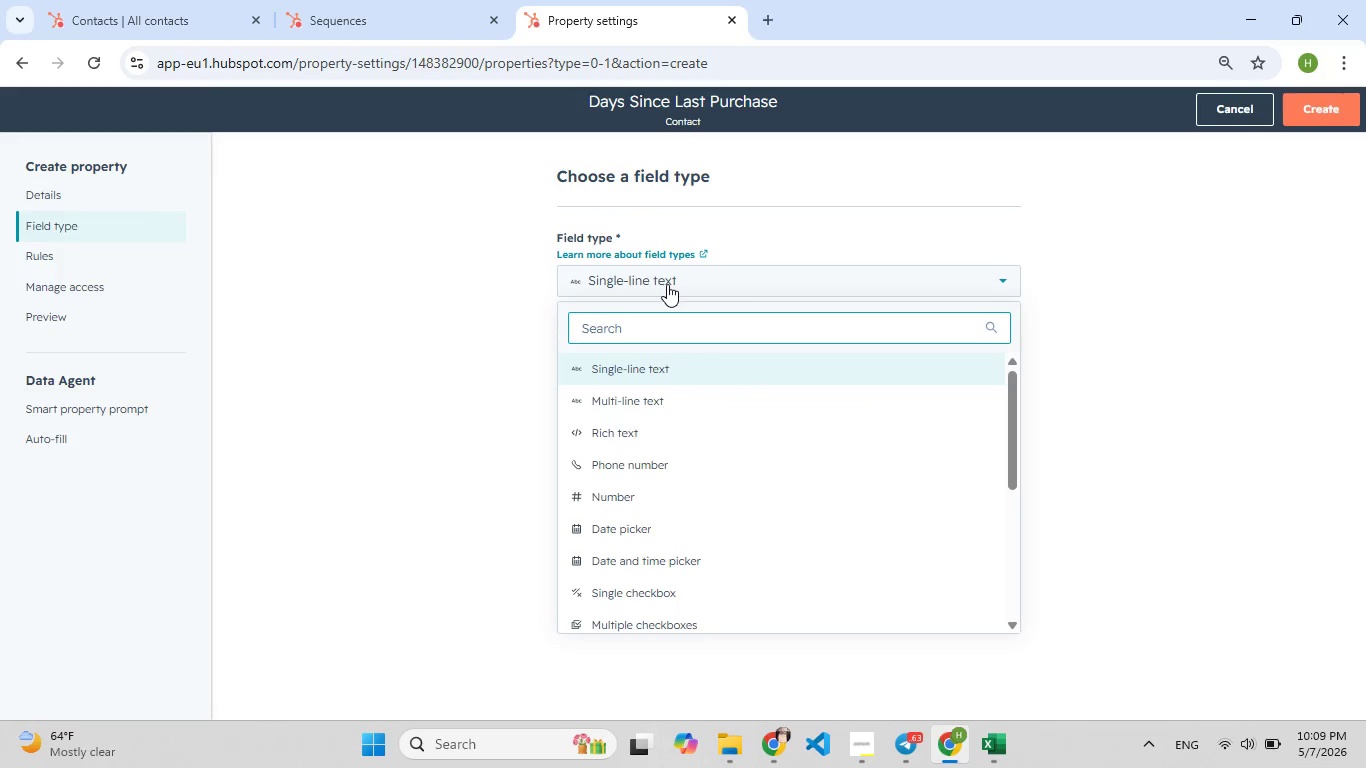 
key(F)
 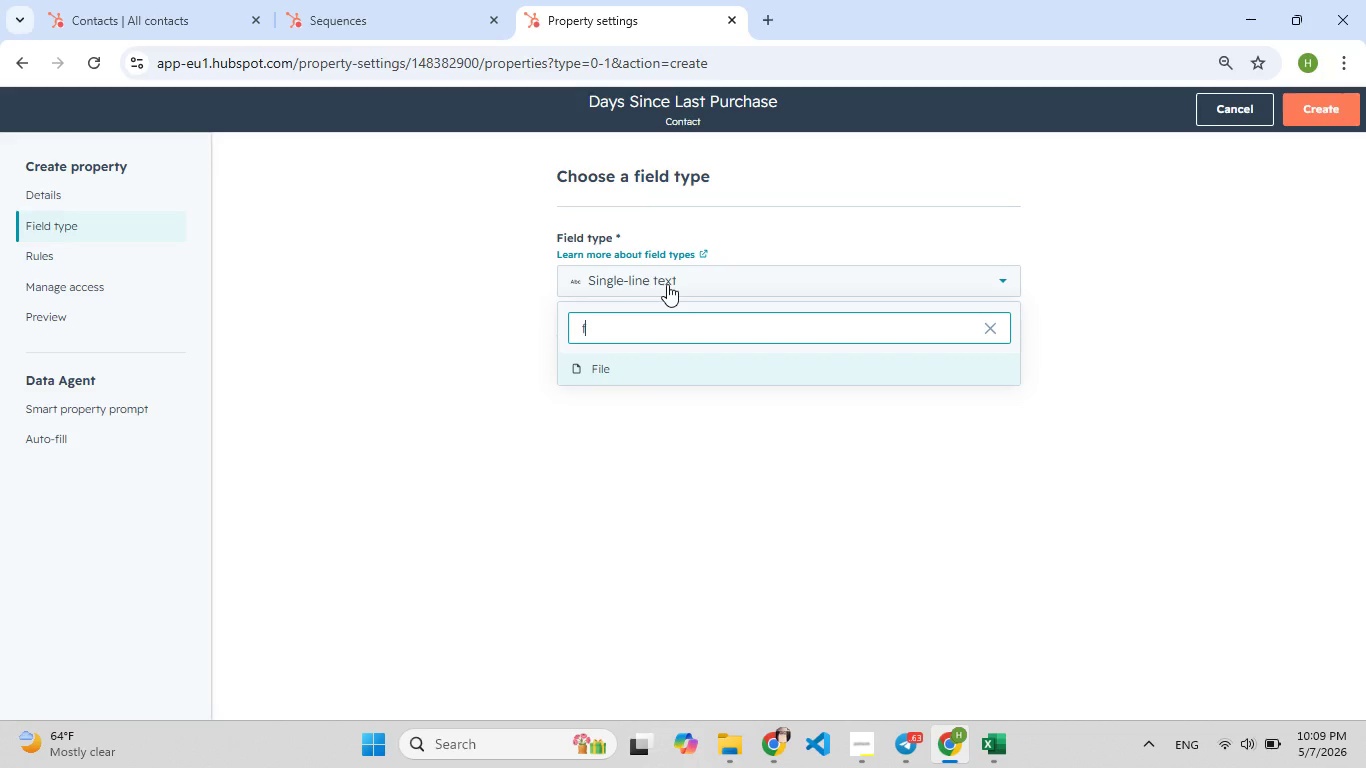 
type([F9])
key(Backspace)
type(ca)
 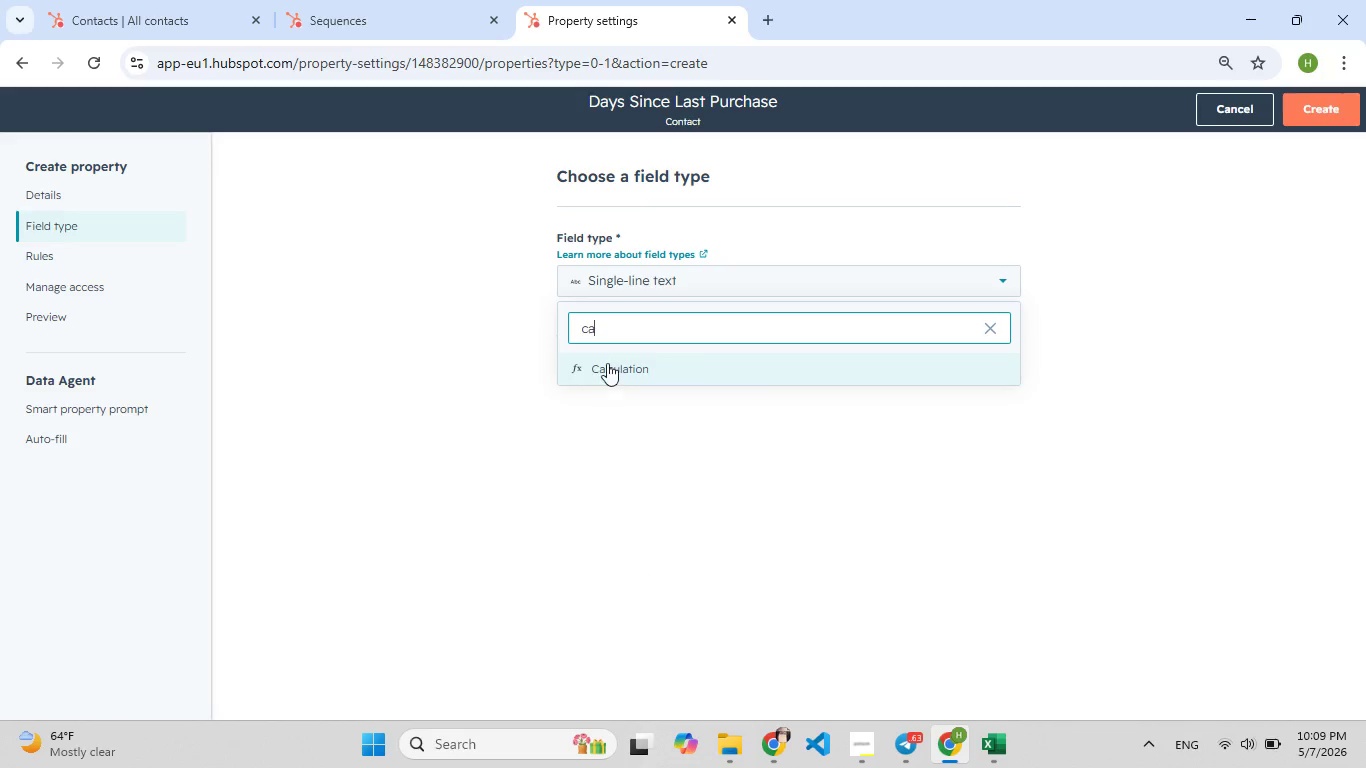 
left_click([607, 363])
 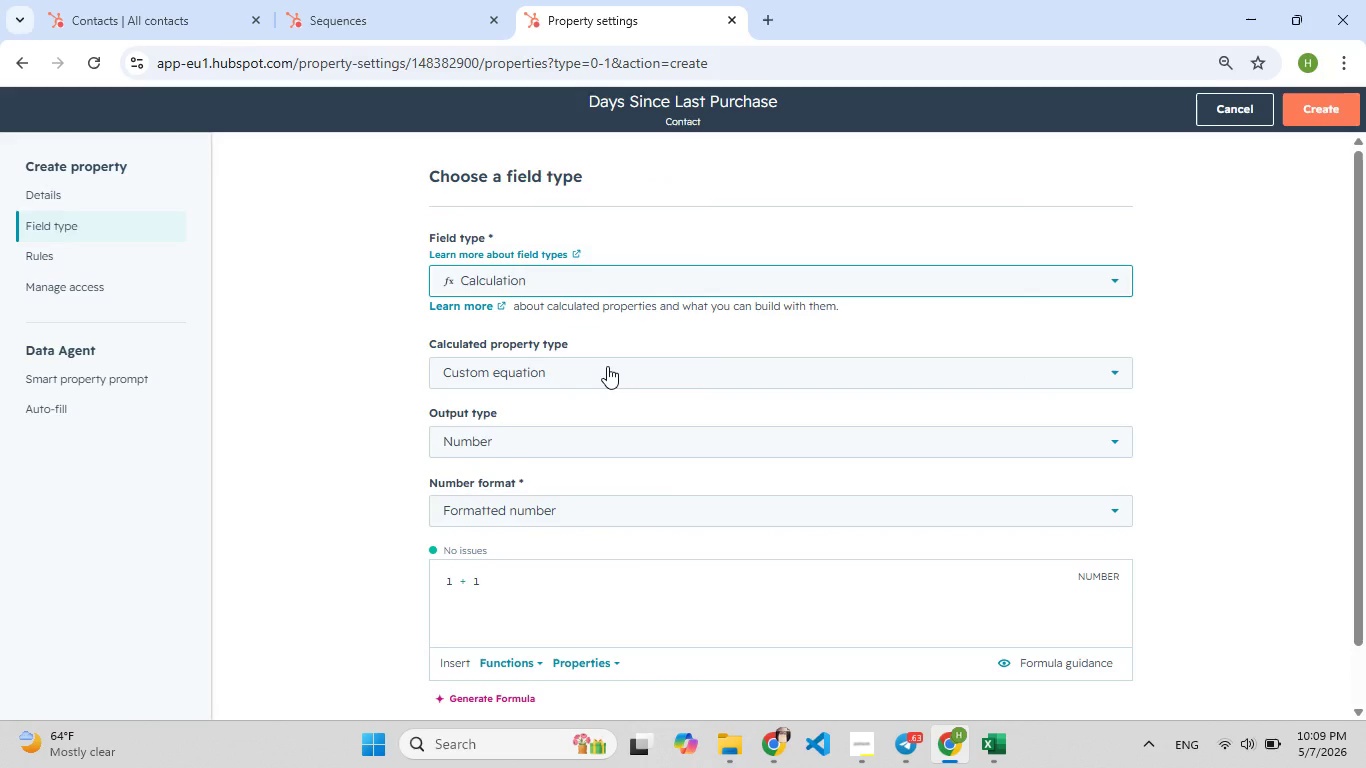 
wait(5.05)
 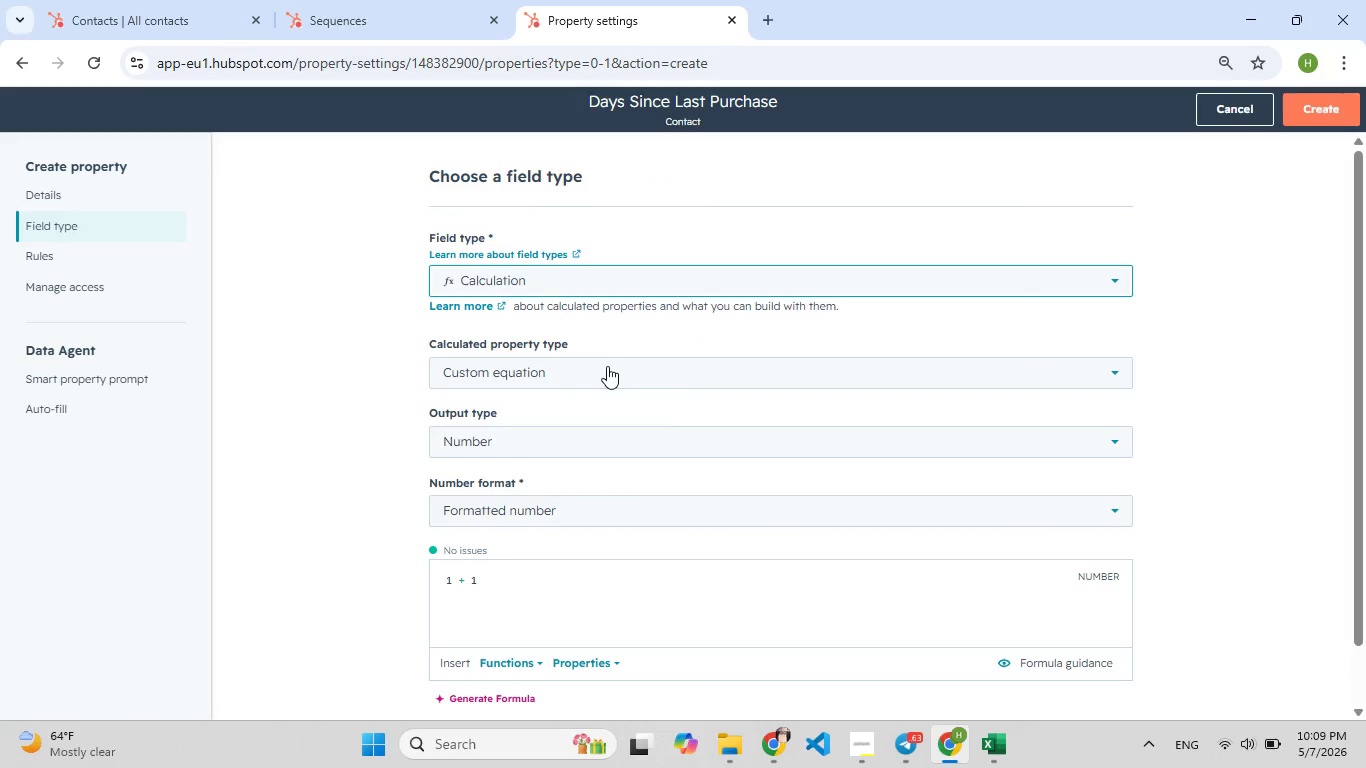 
left_click([592, 371])
 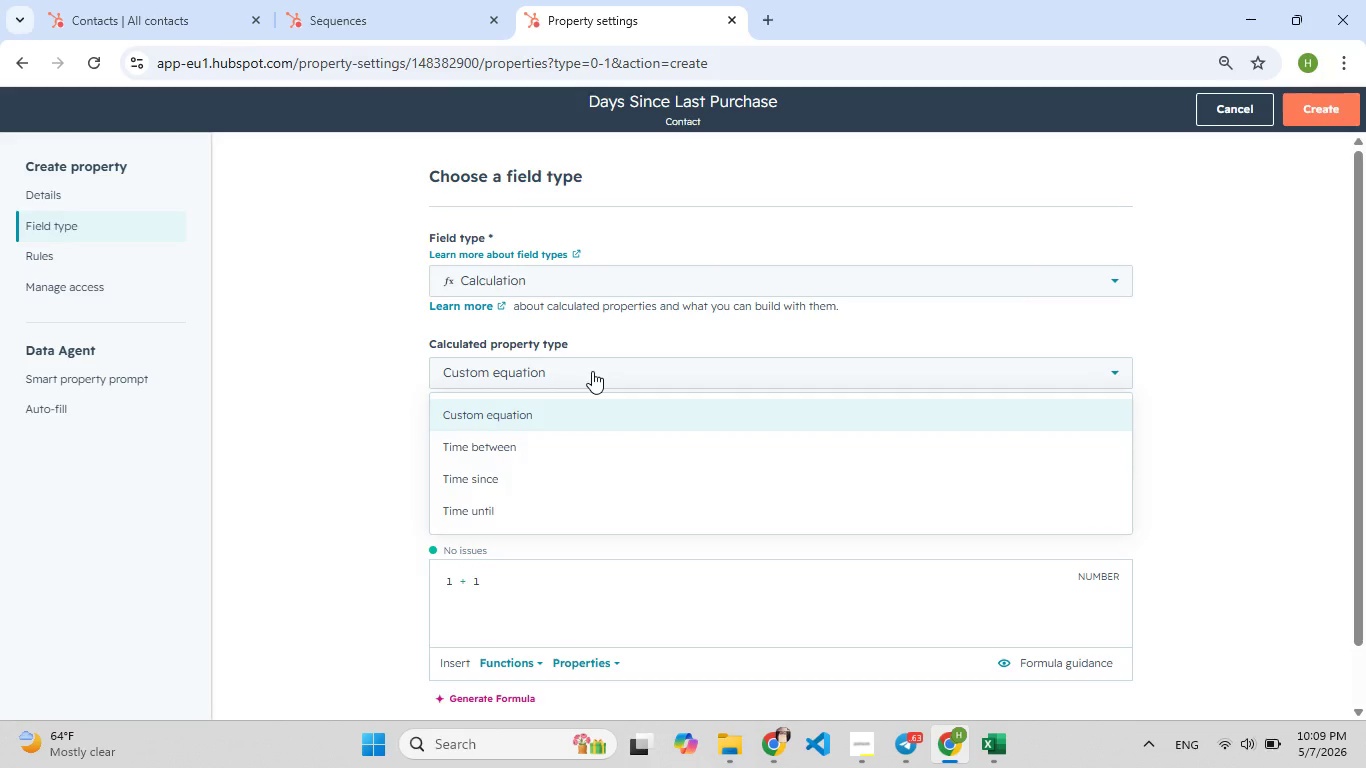 
left_click([592, 371])
 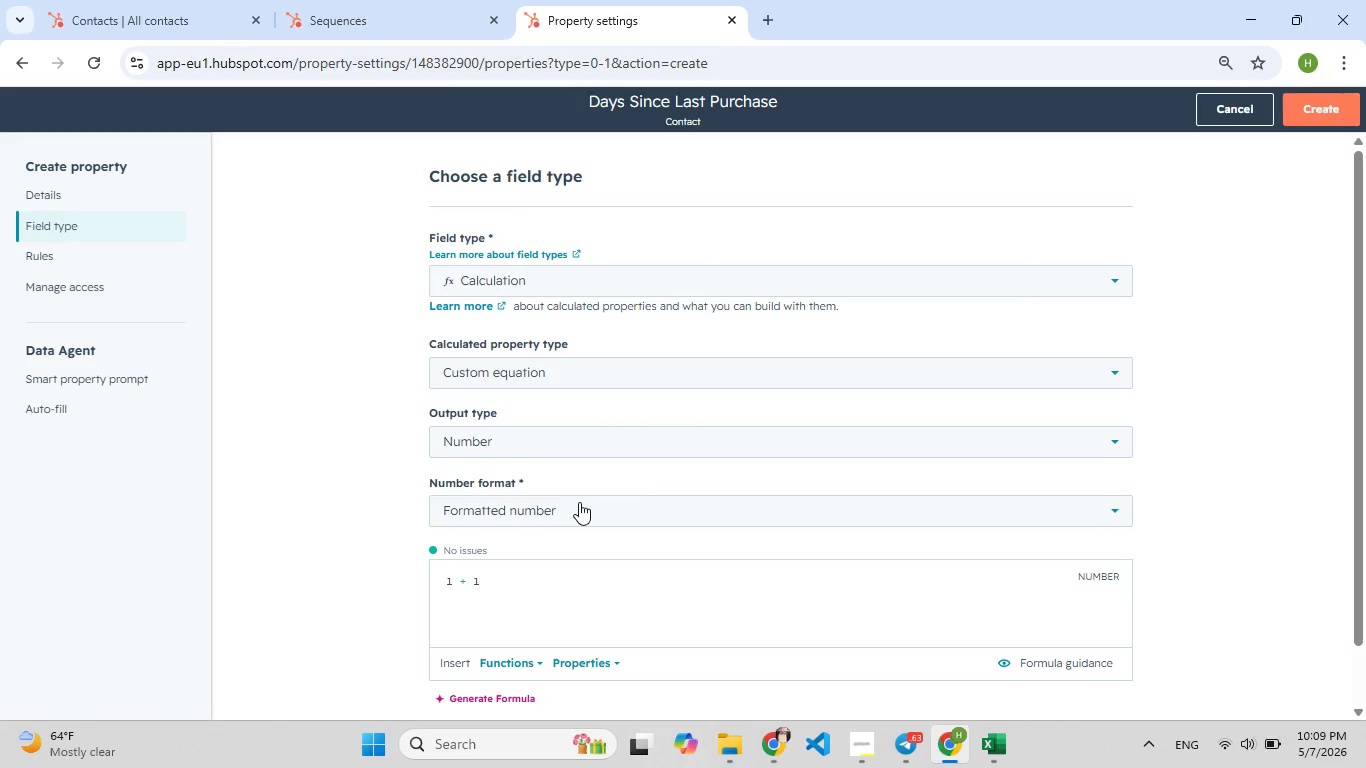 
scroll: coordinate [585, 526], scroll_direction: down, amount: 1.0
 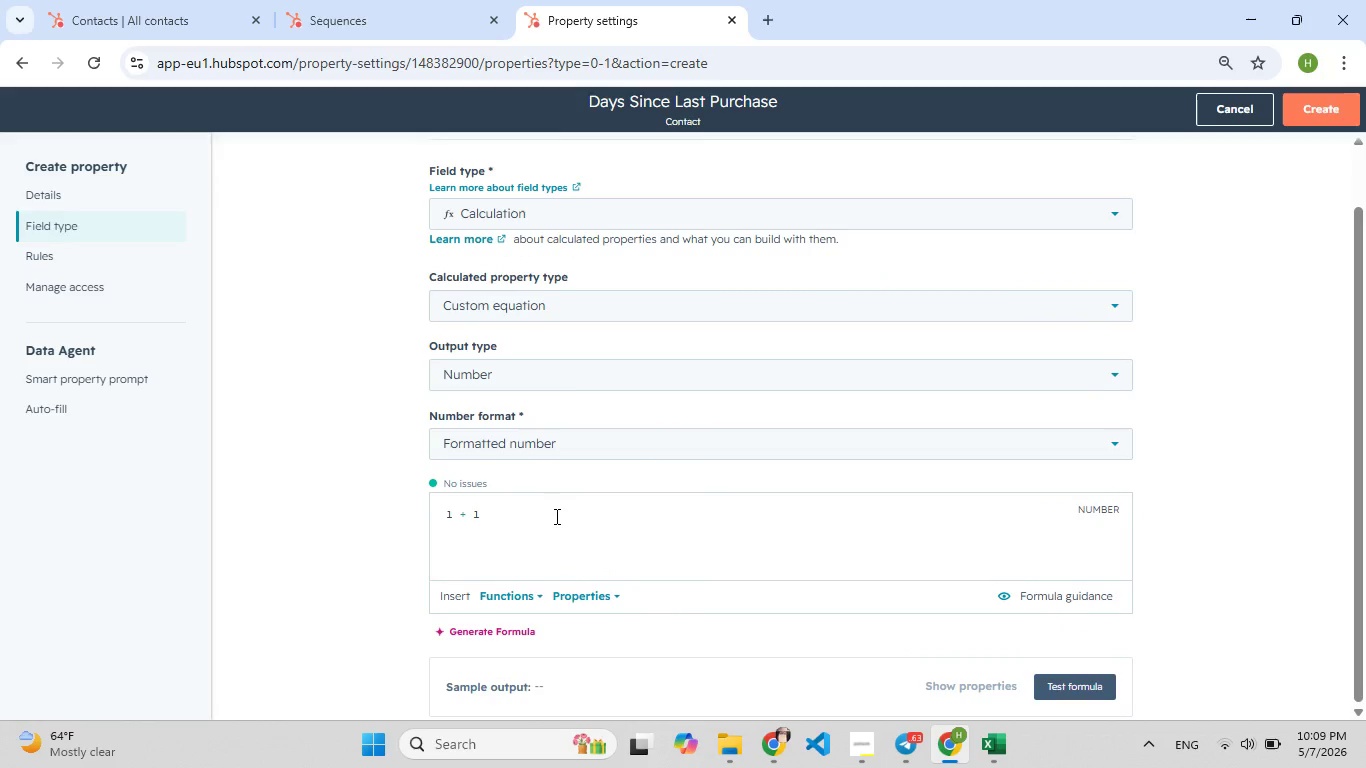 
left_click([555, 516])
 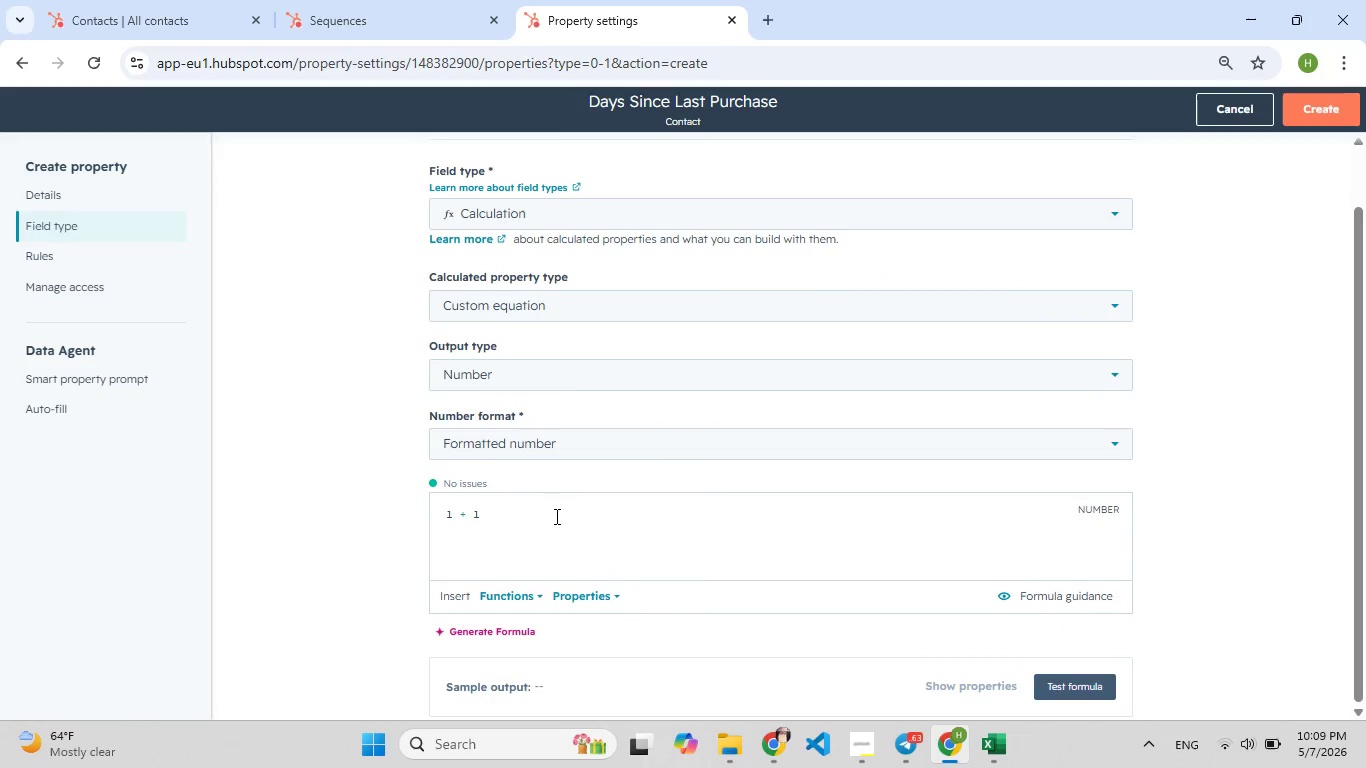 
scroll: coordinate [555, 516], scroll_direction: down, amount: 3.0
 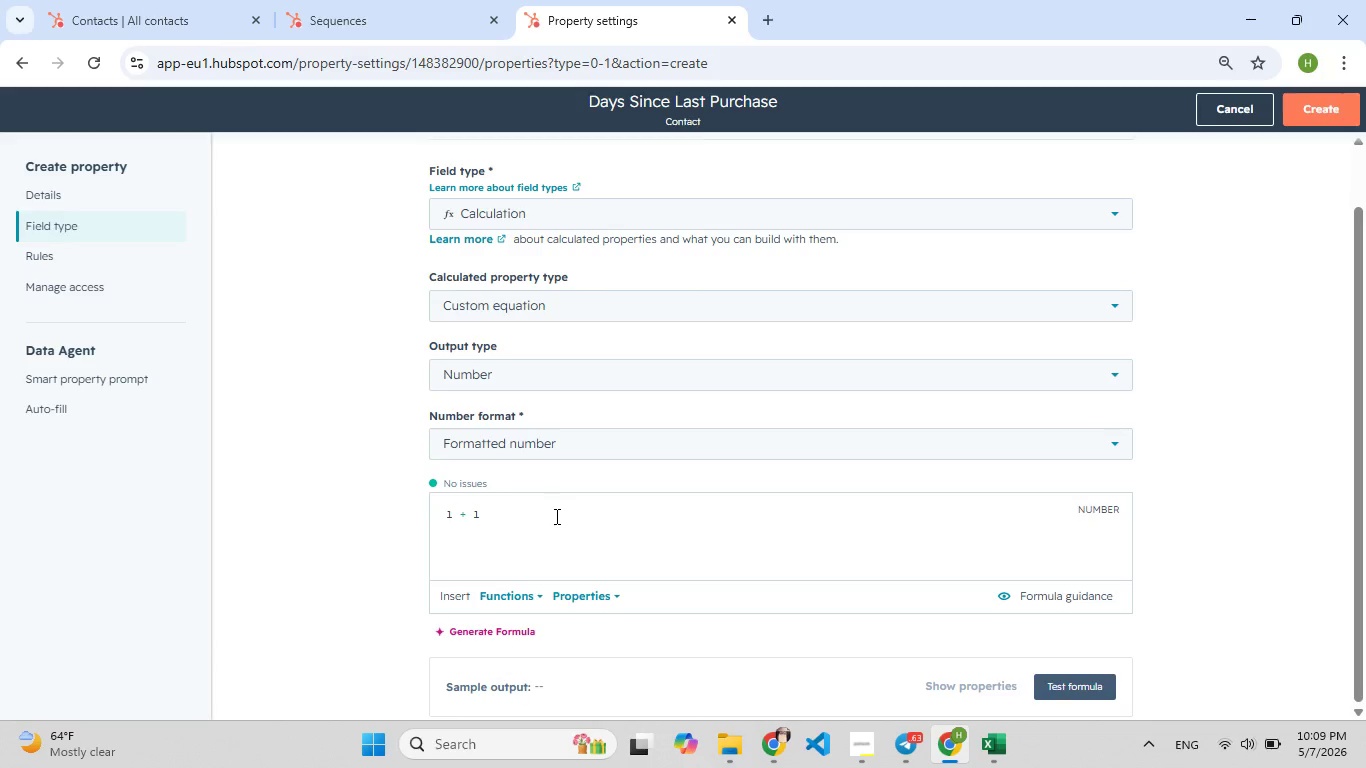 
left_click_drag(start_coordinate=[555, 516], to_coordinate=[347, 524])
 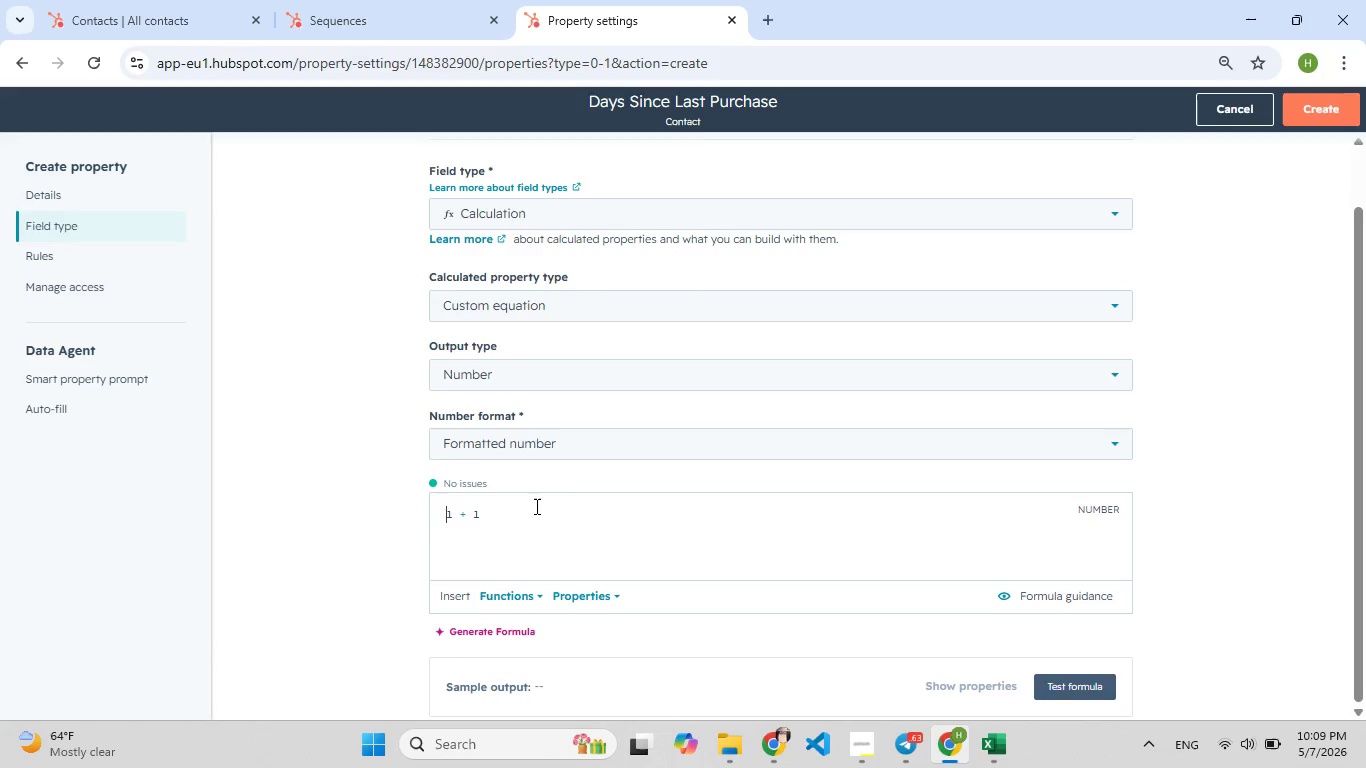 
left_click([535, 506])
 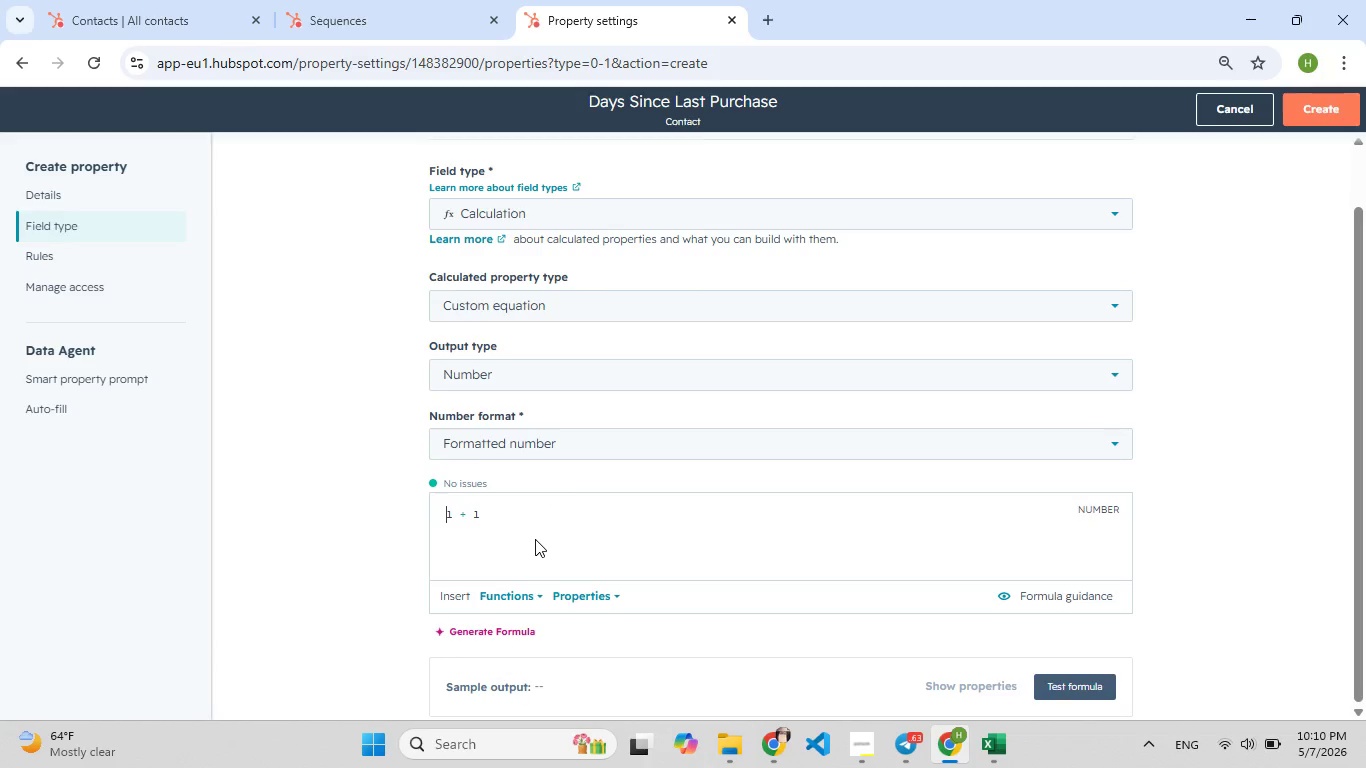 
type(T[F9])
key(Backspace)
type(today)
 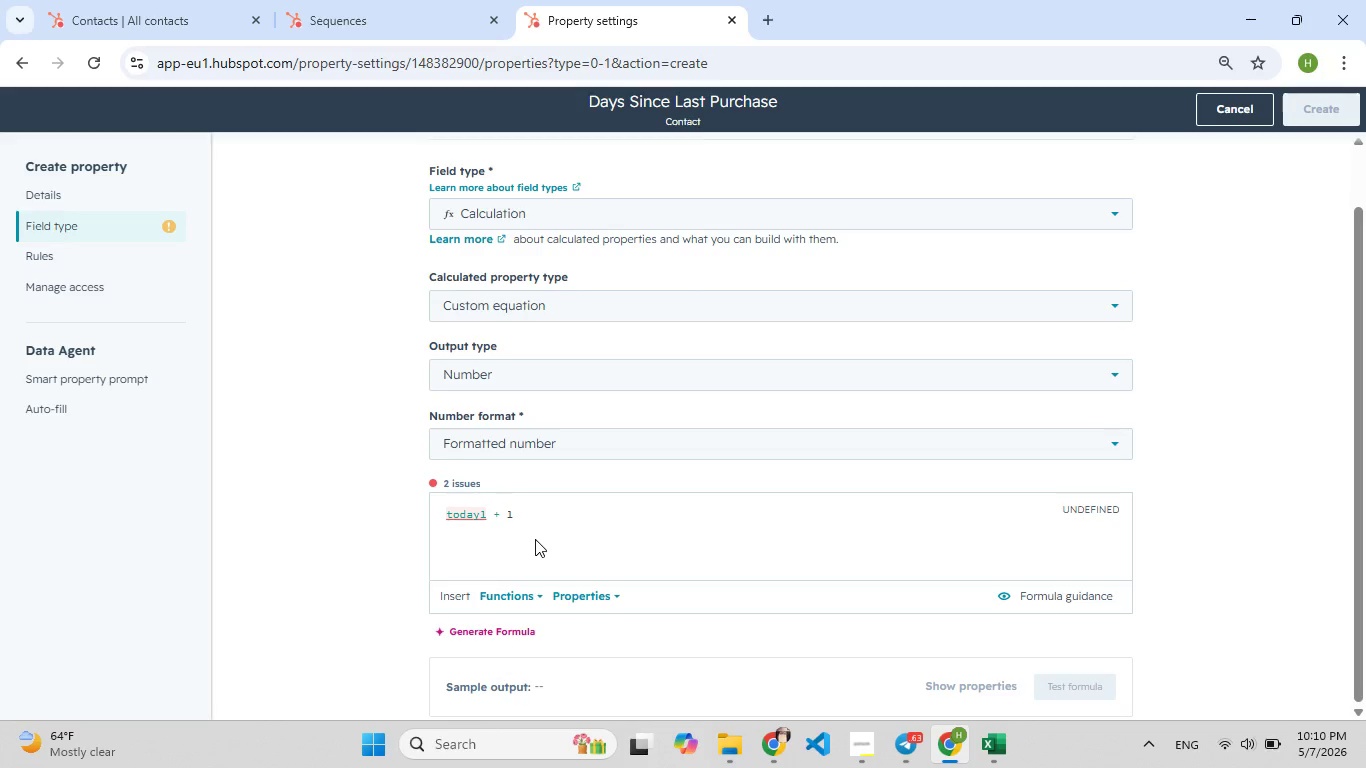 
type(() - )
 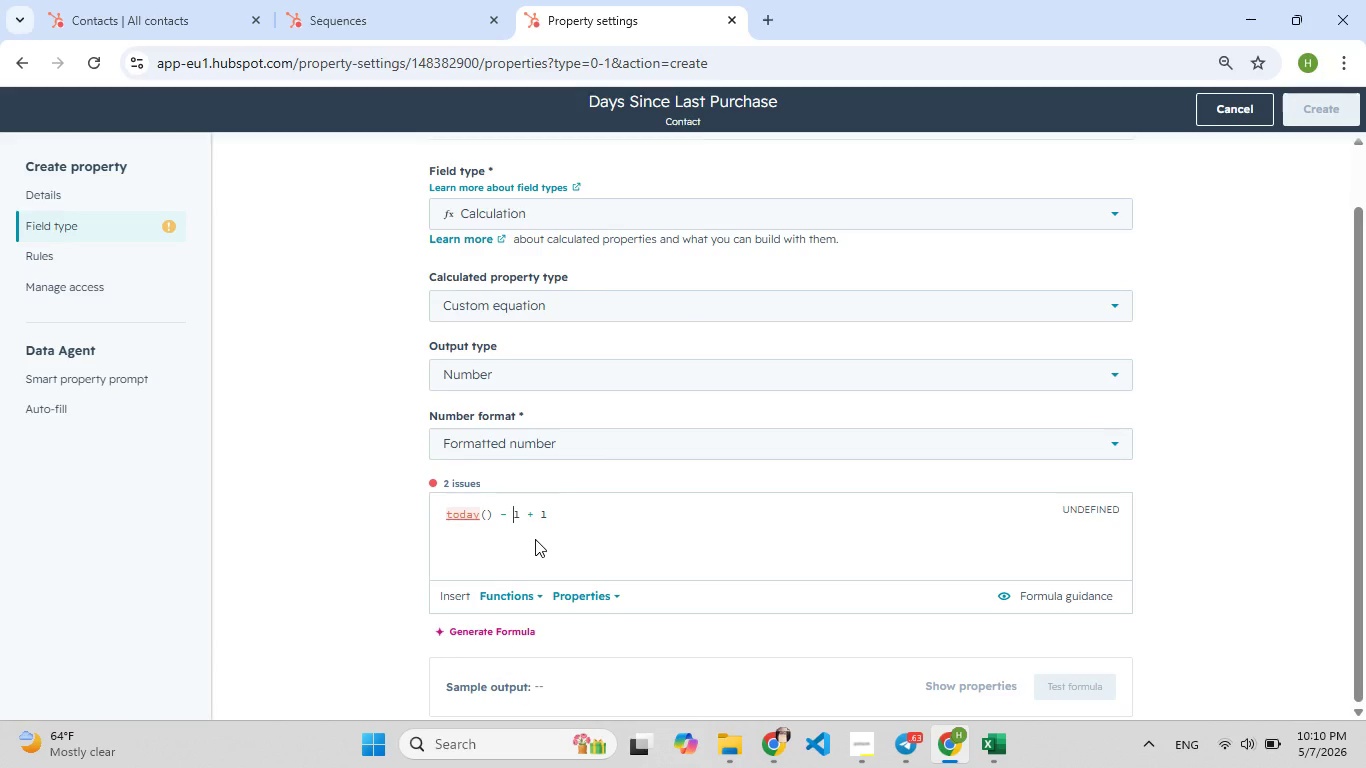 
type(last)
 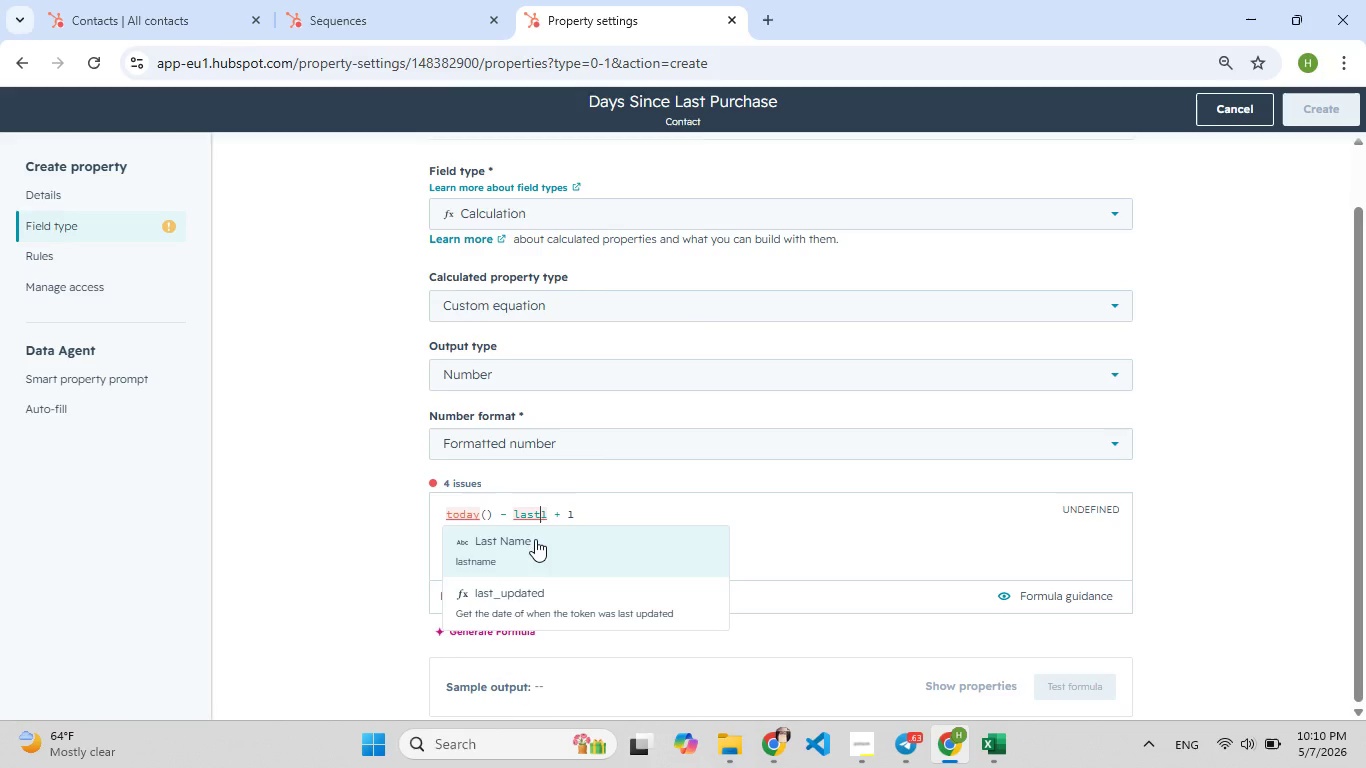 
type(_[F8]gift)
 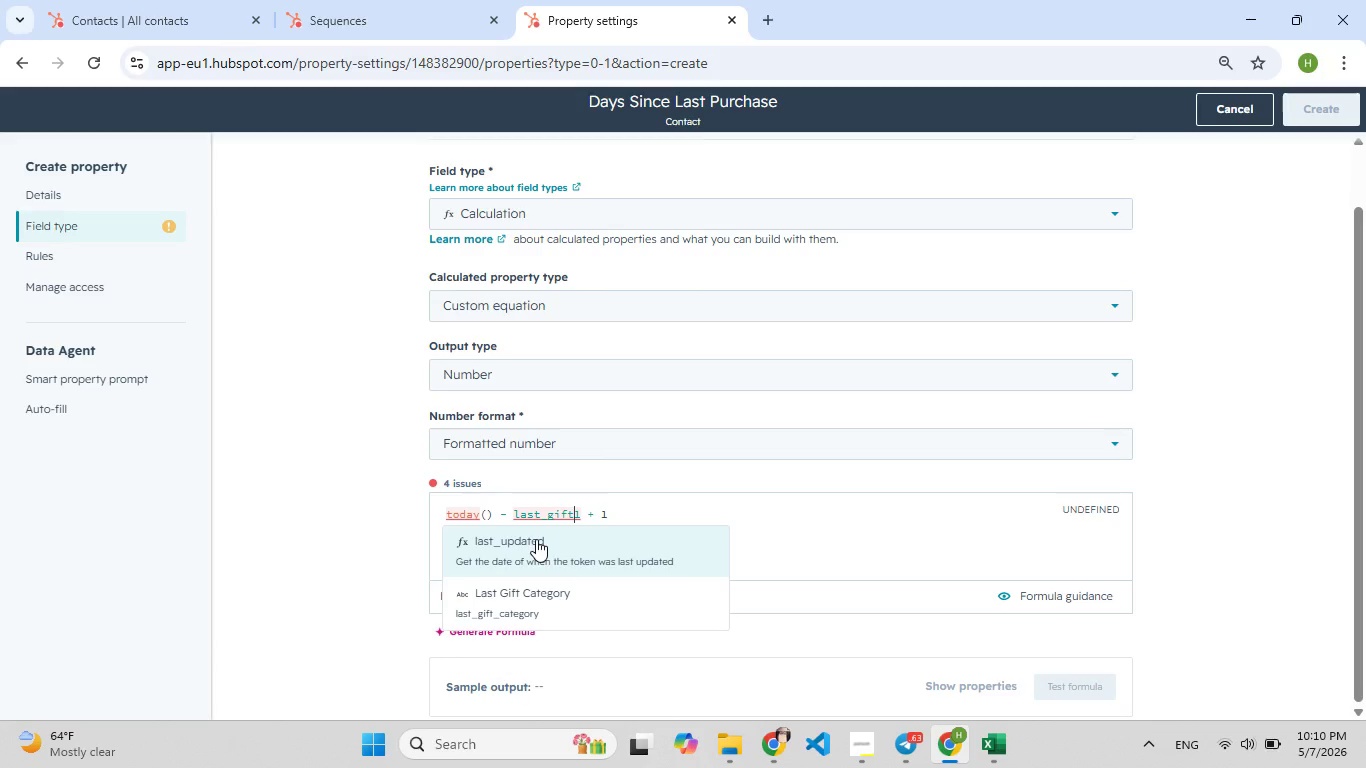 
left_click([542, 604])
 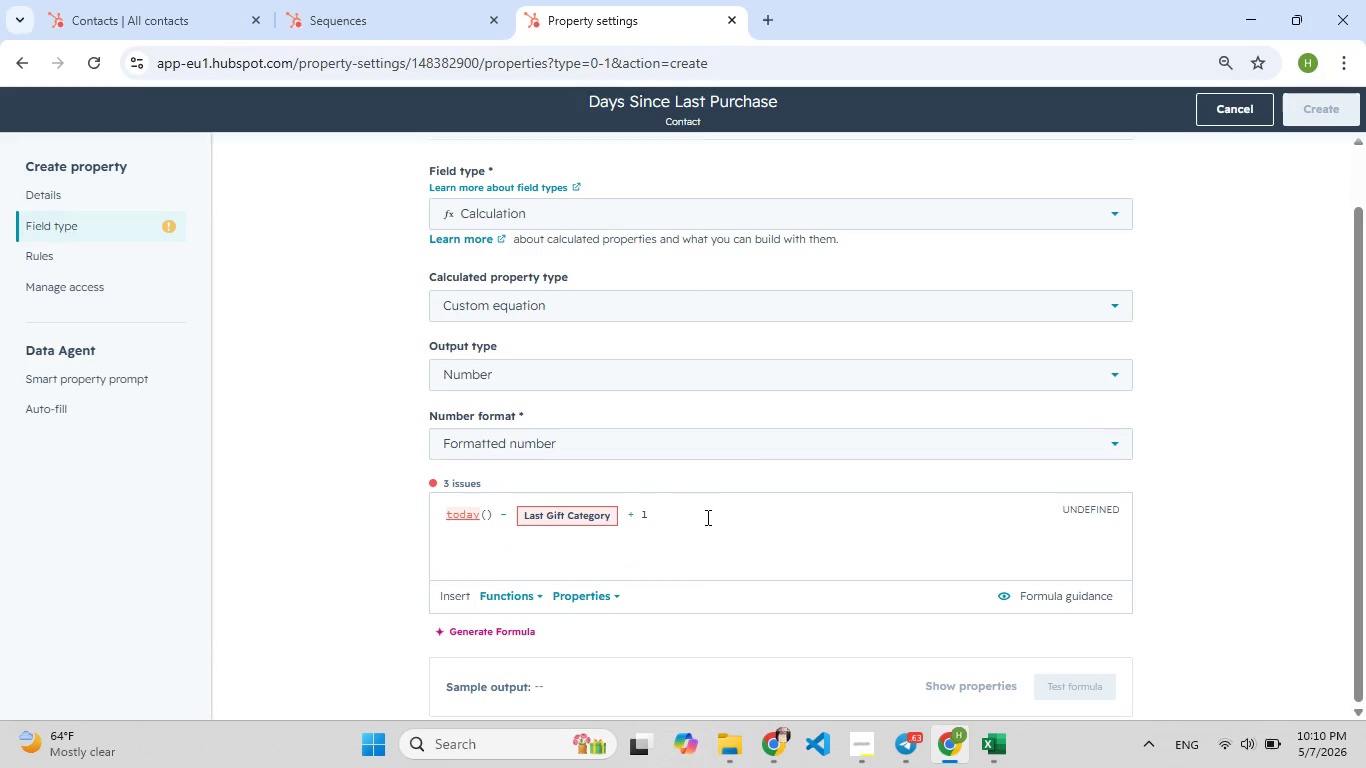 
left_click([685, 512])
 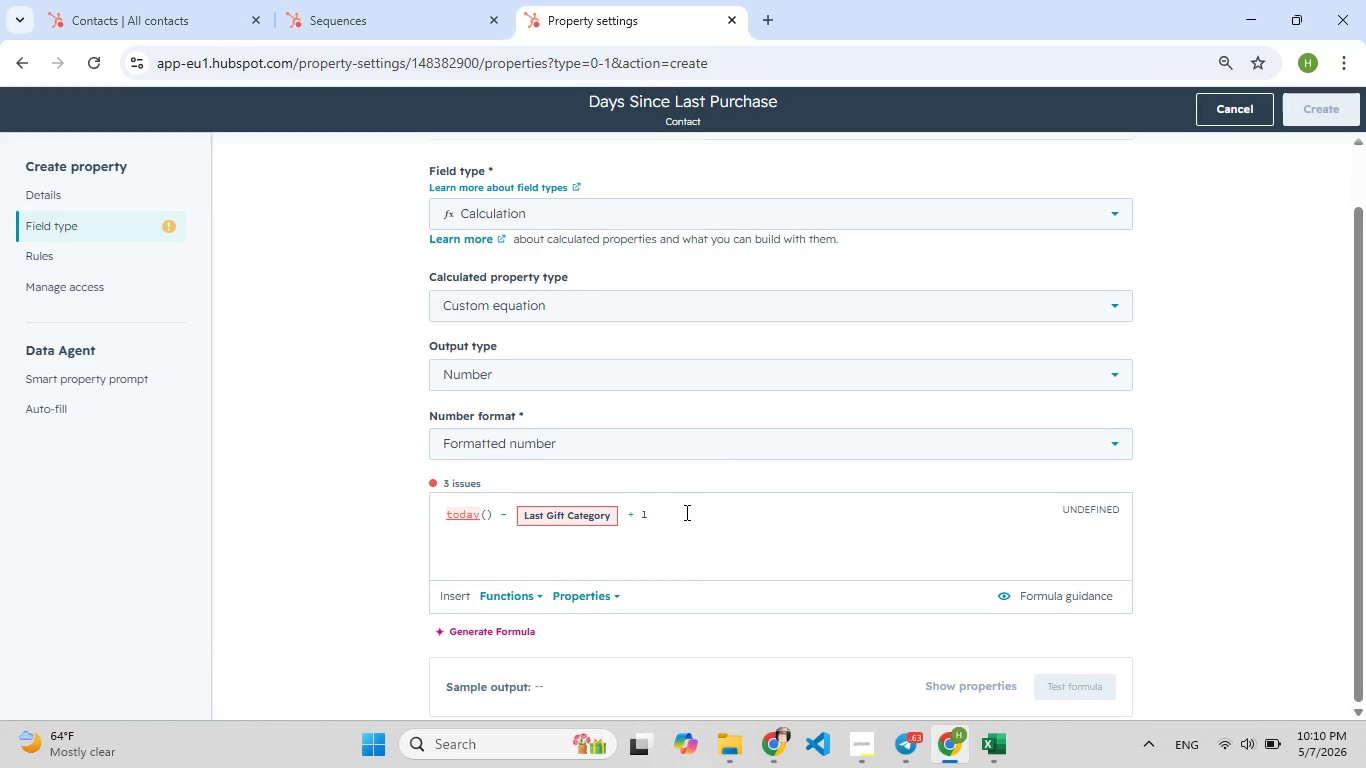 
key(F9)
 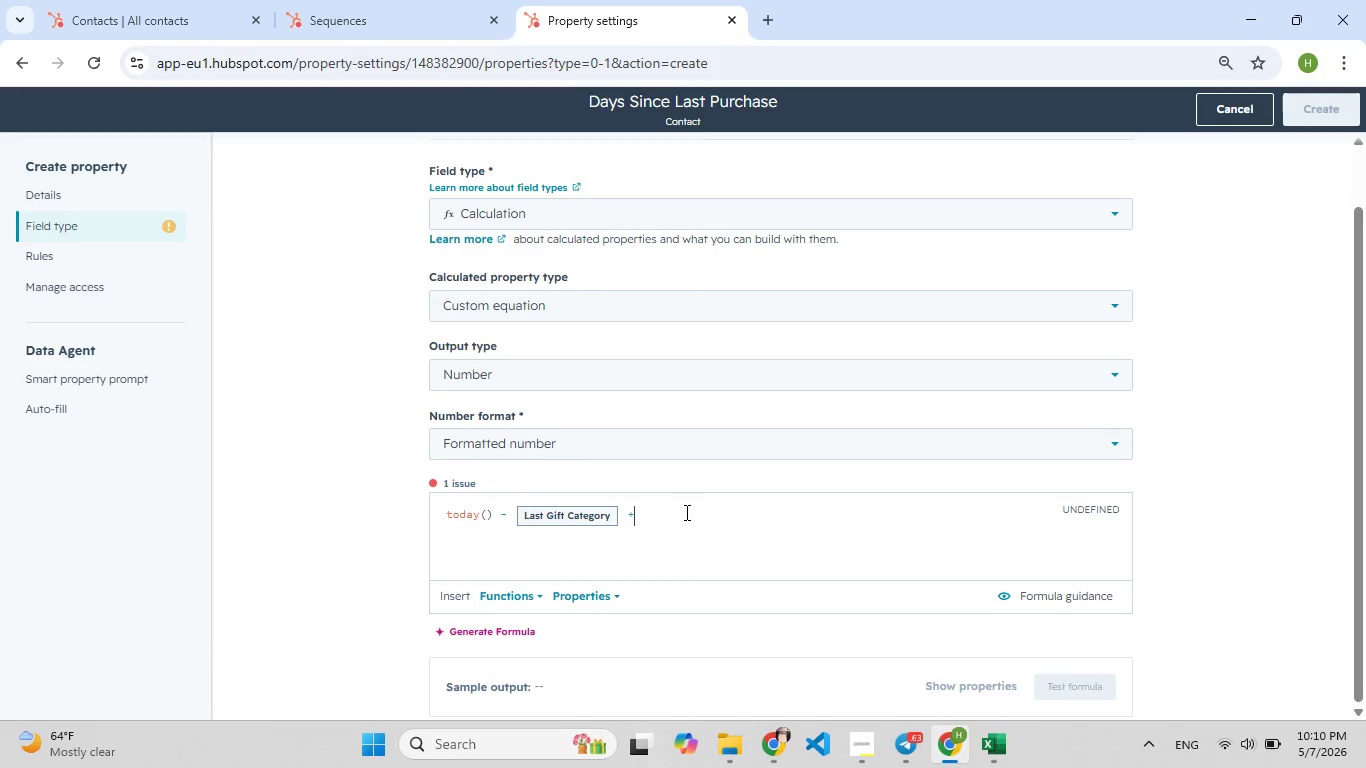 
key(Backspace)
 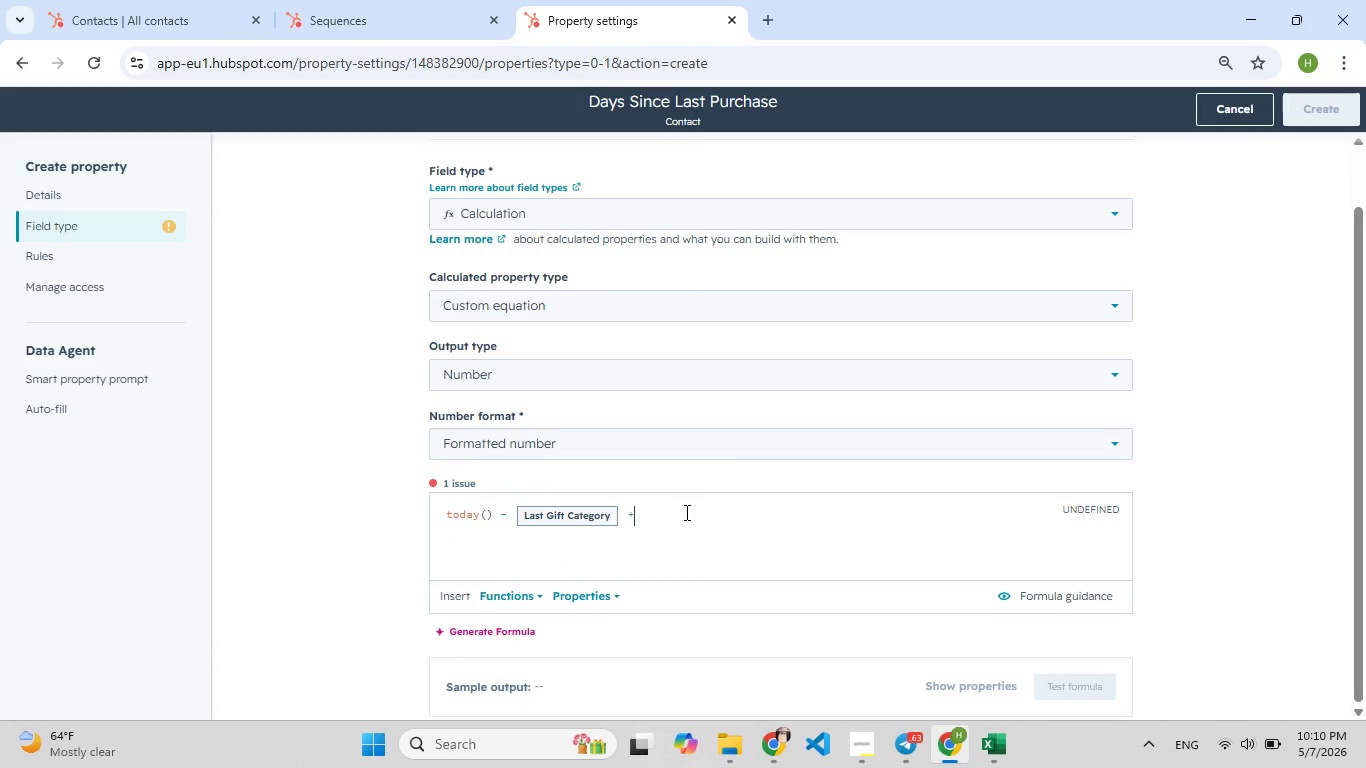 
key(Backspace)
 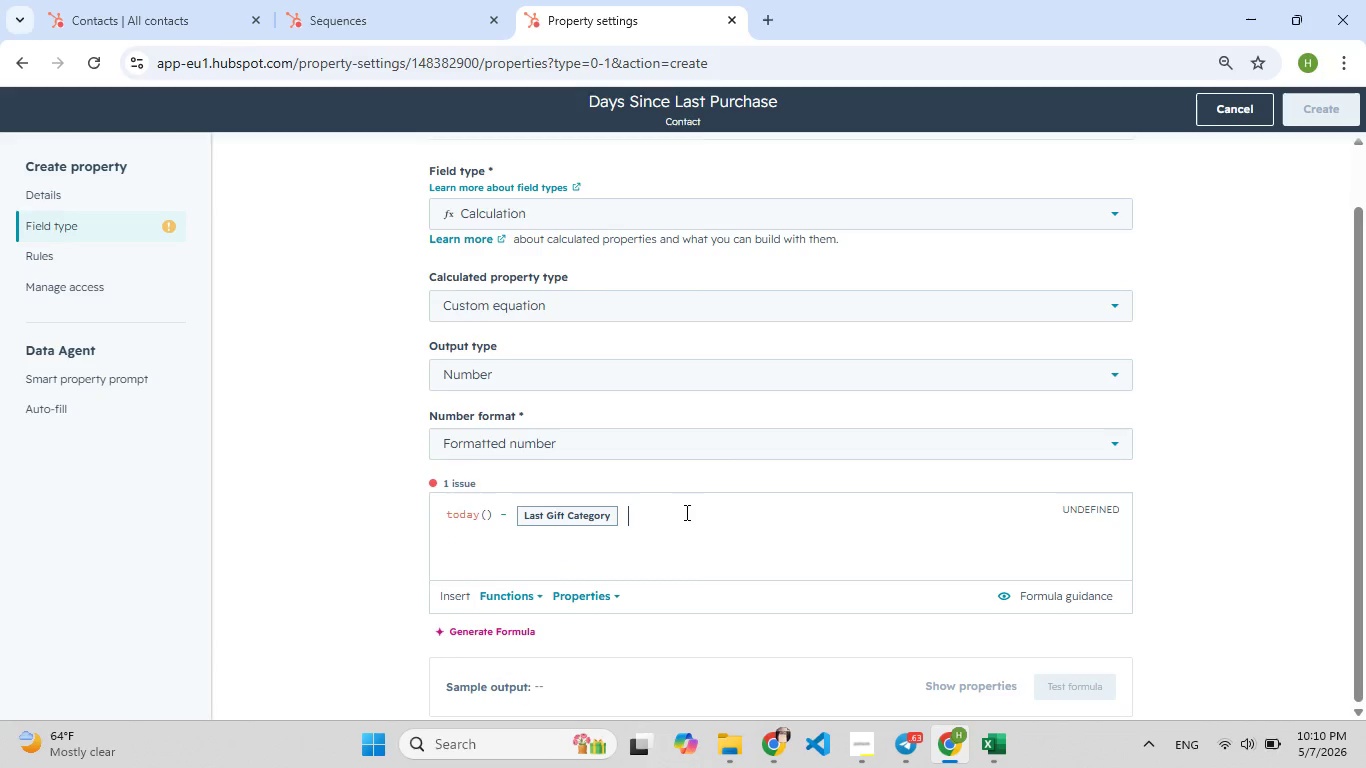 
key(F9)
 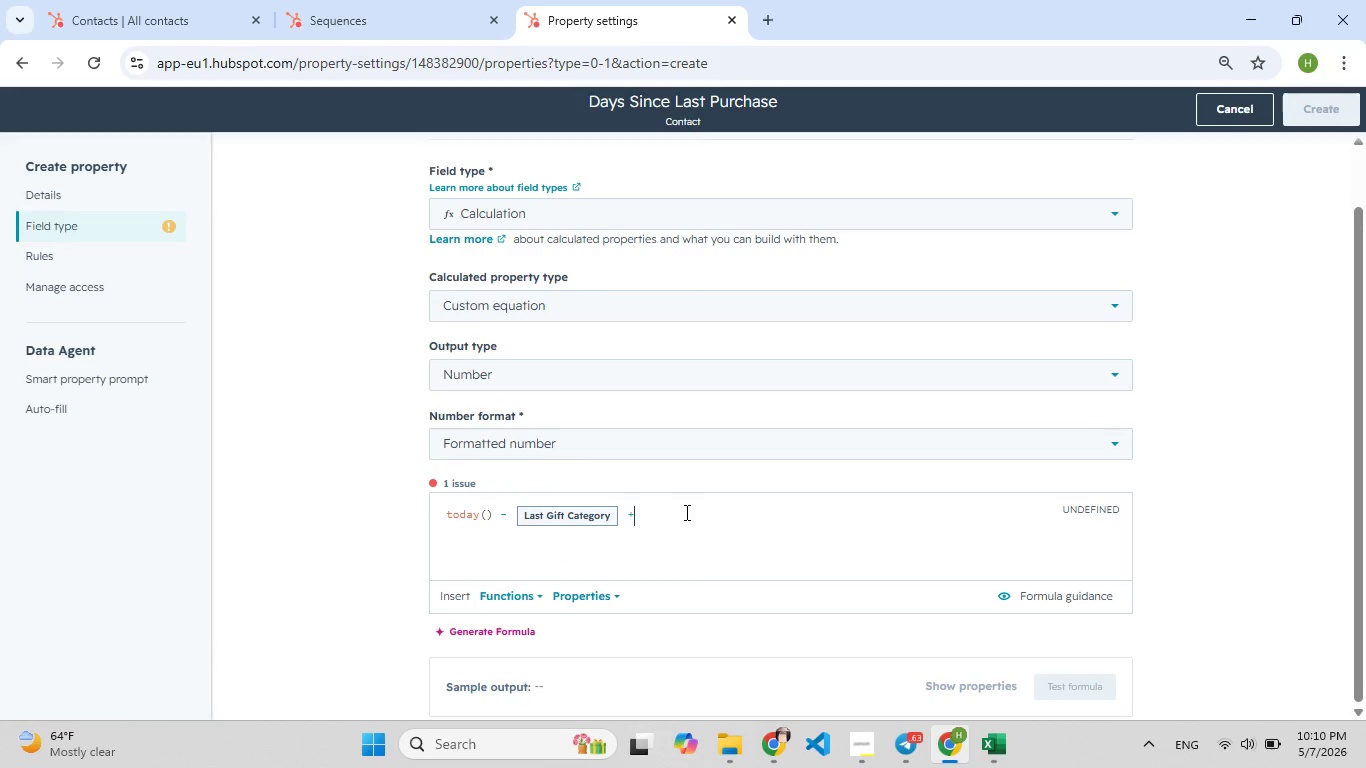 
key(Backspace)
 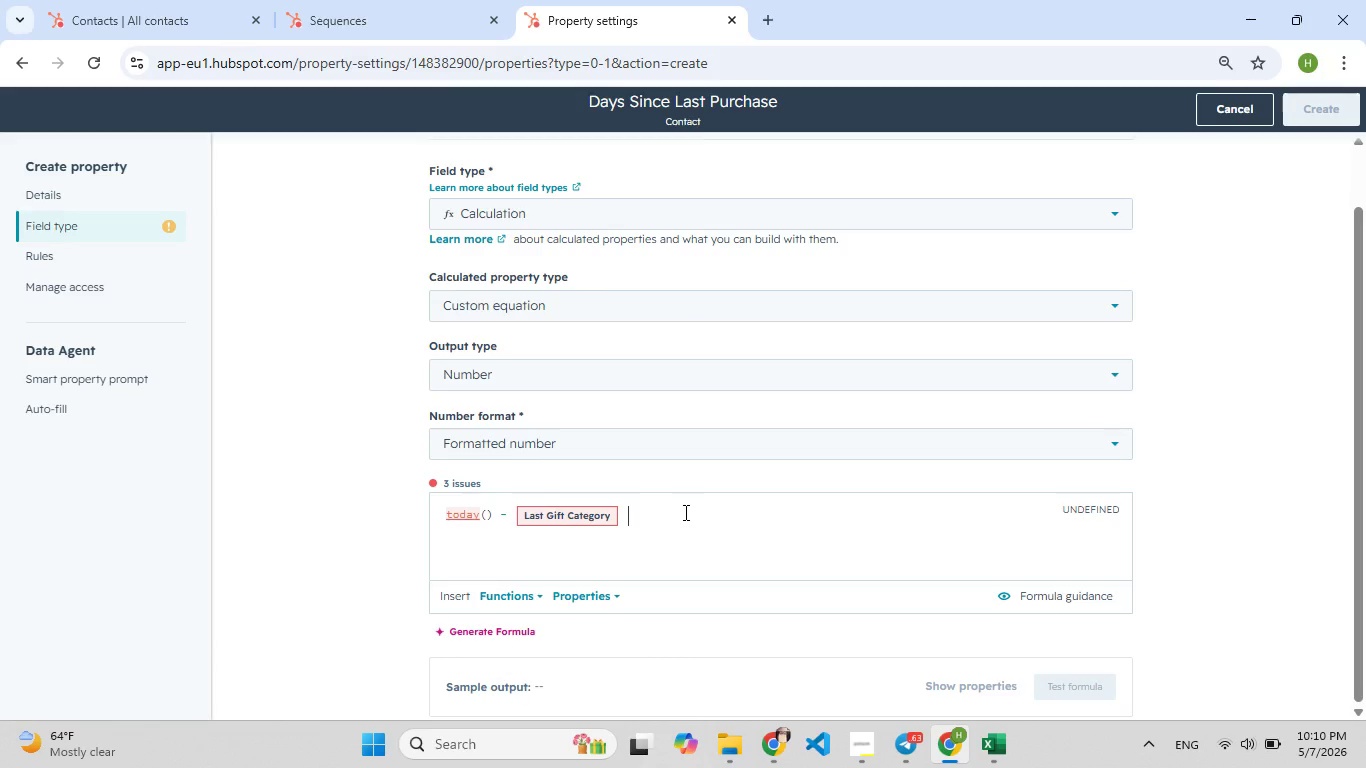 
key(F9)
 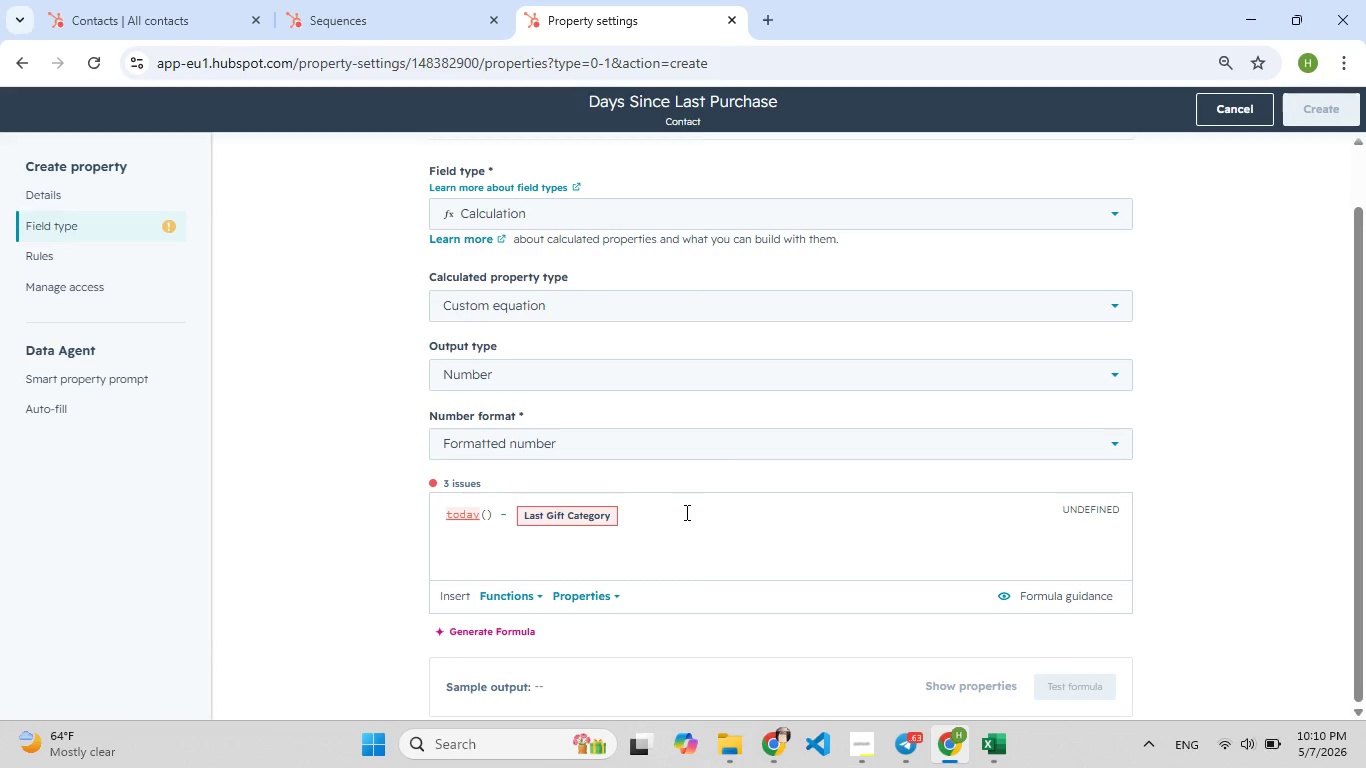 
wait(11.69)
 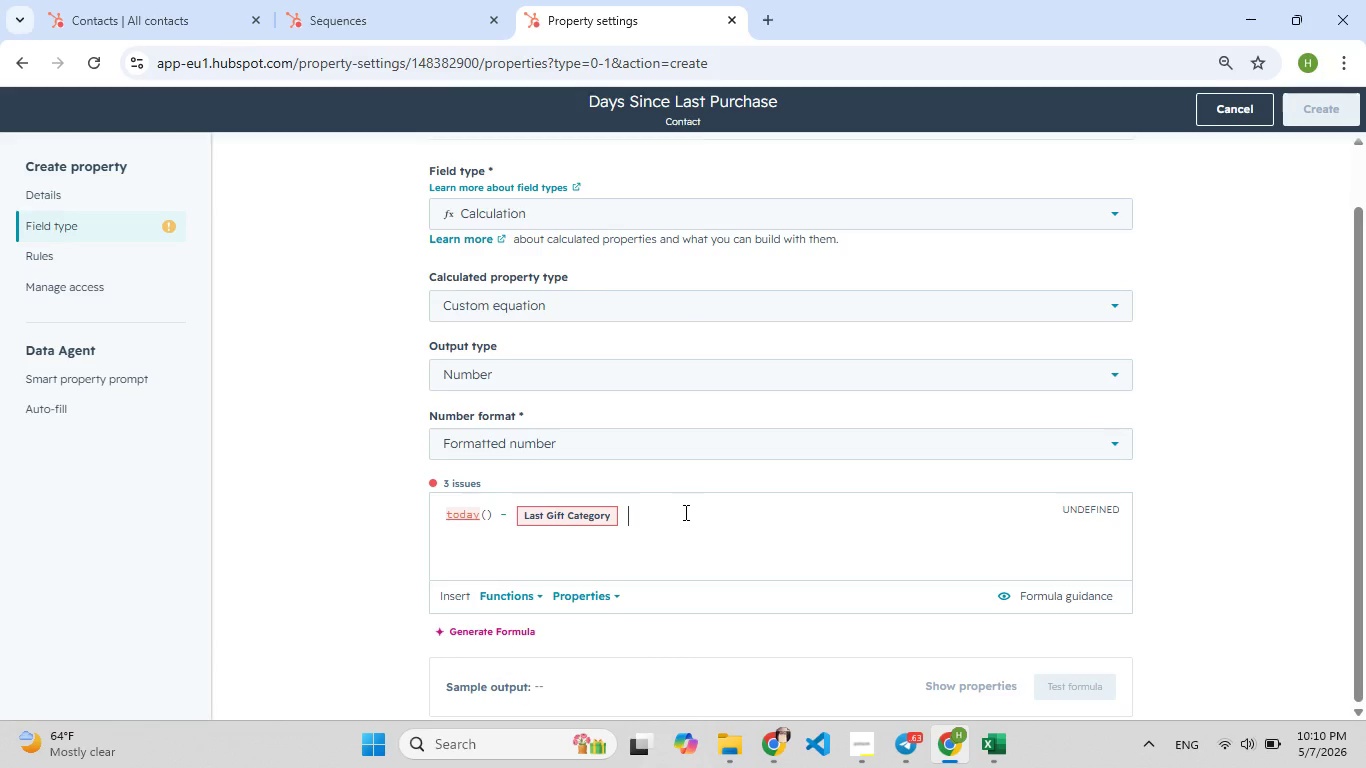 
left_click([461, 510])
 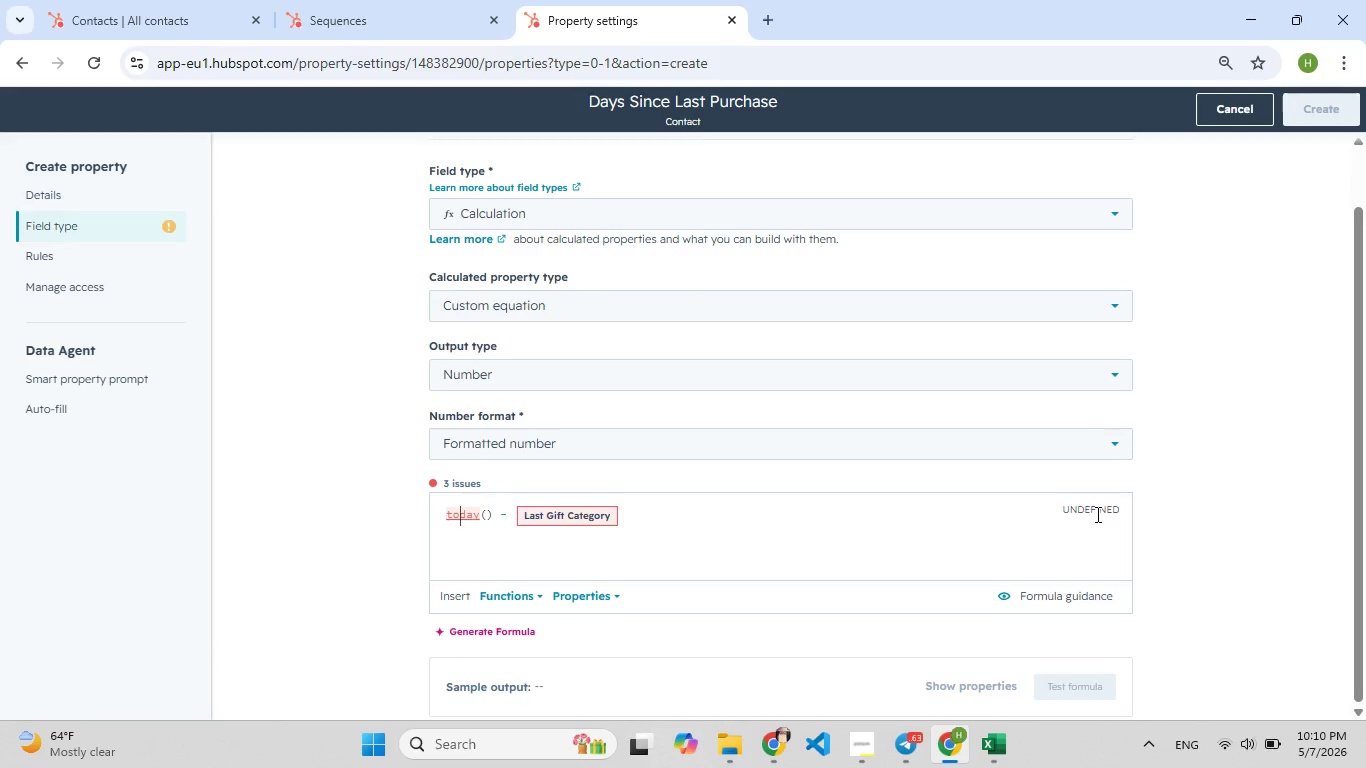 
left_click([1095, 514])
 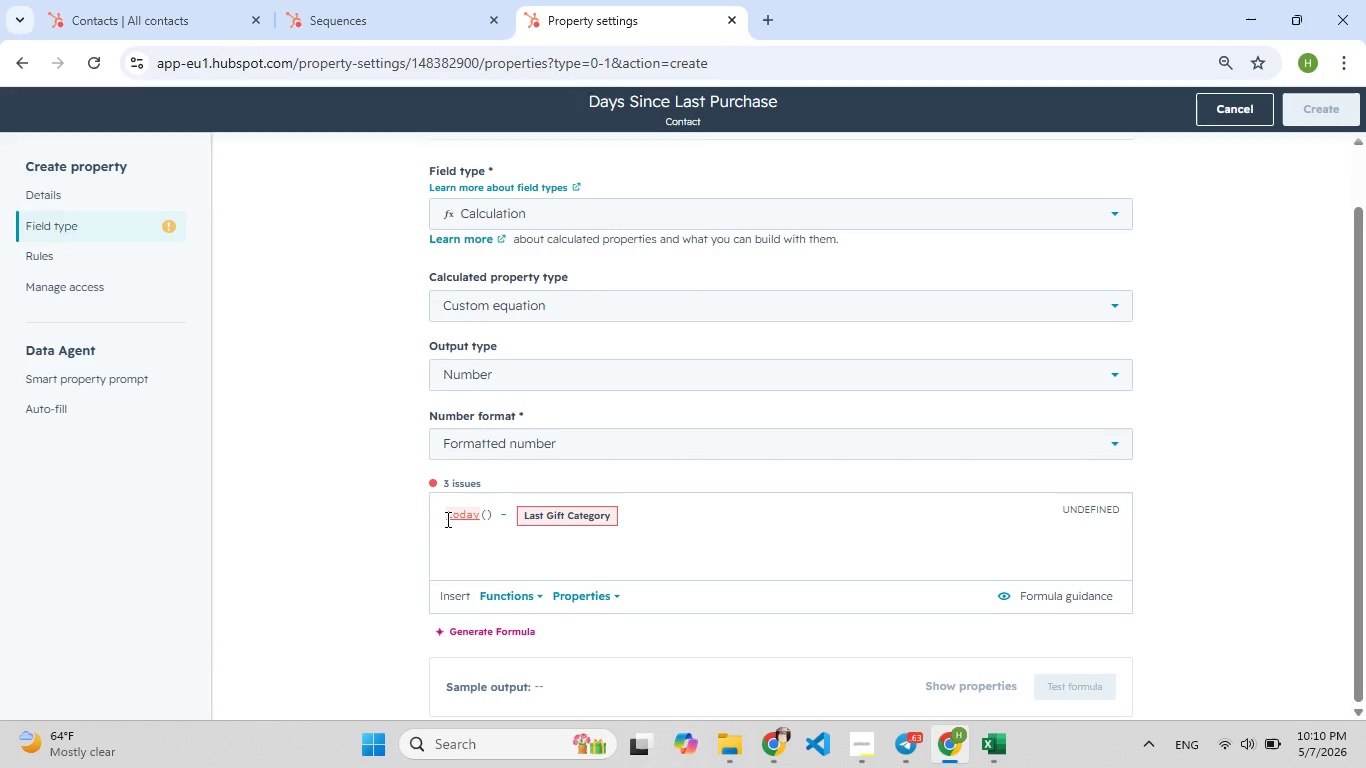 
wait(6.34)
 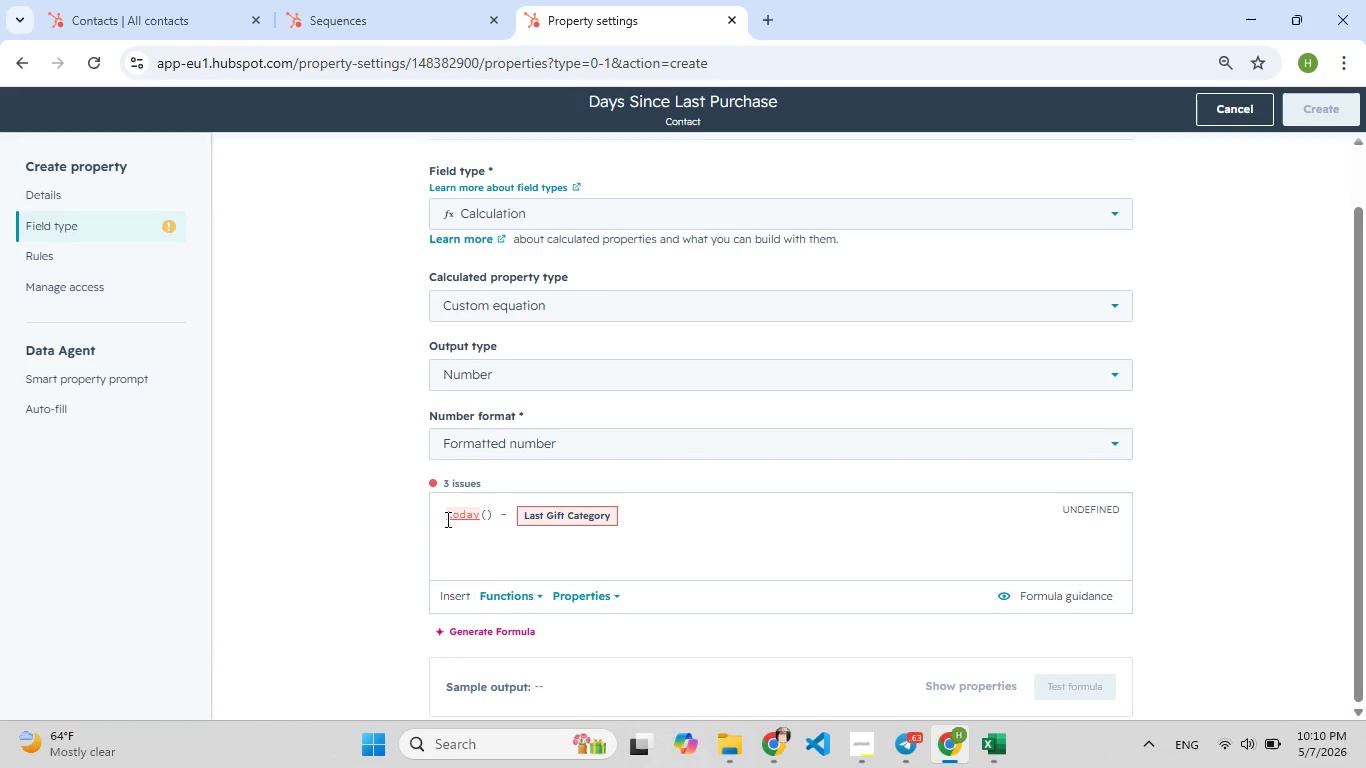 
left_click([453, 514])
 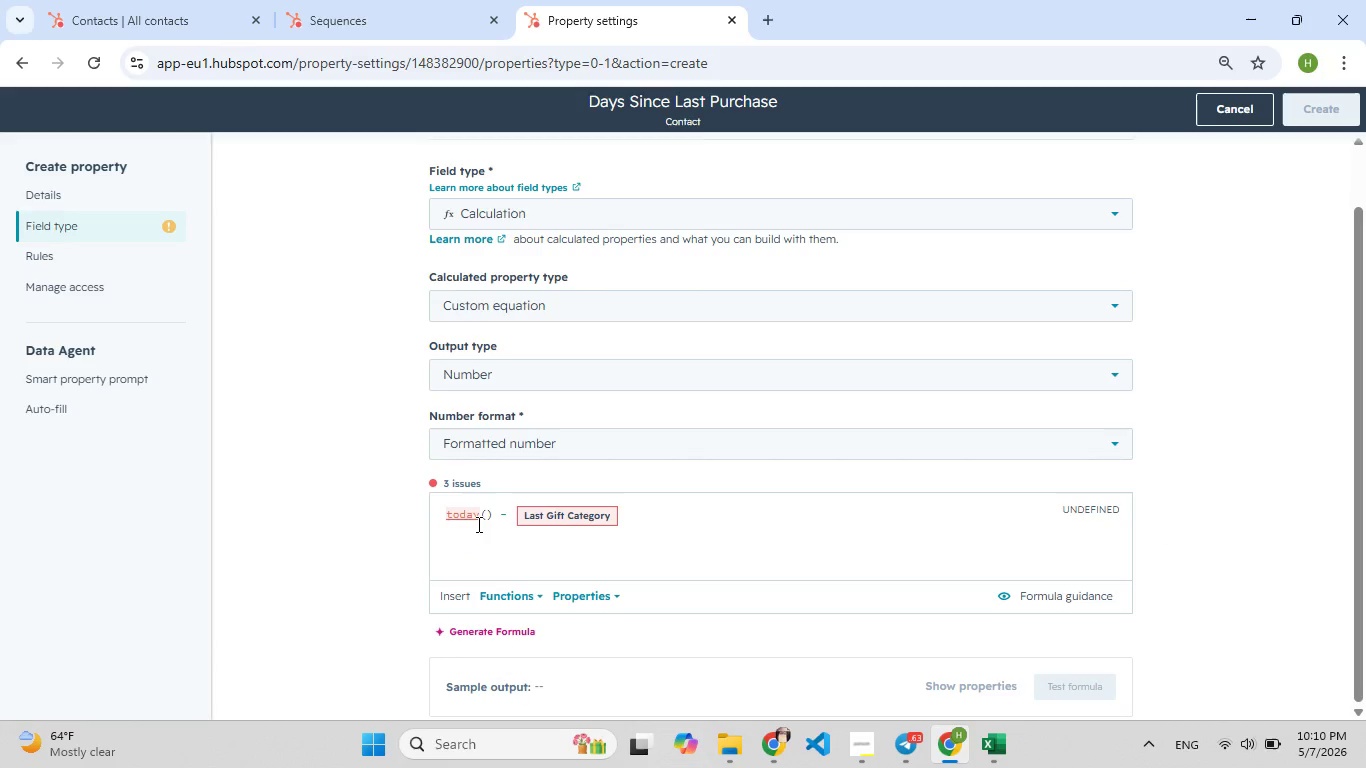 
left_click_drag(start_coordinate=[492, 514], to_coordinate=[412, 514])
 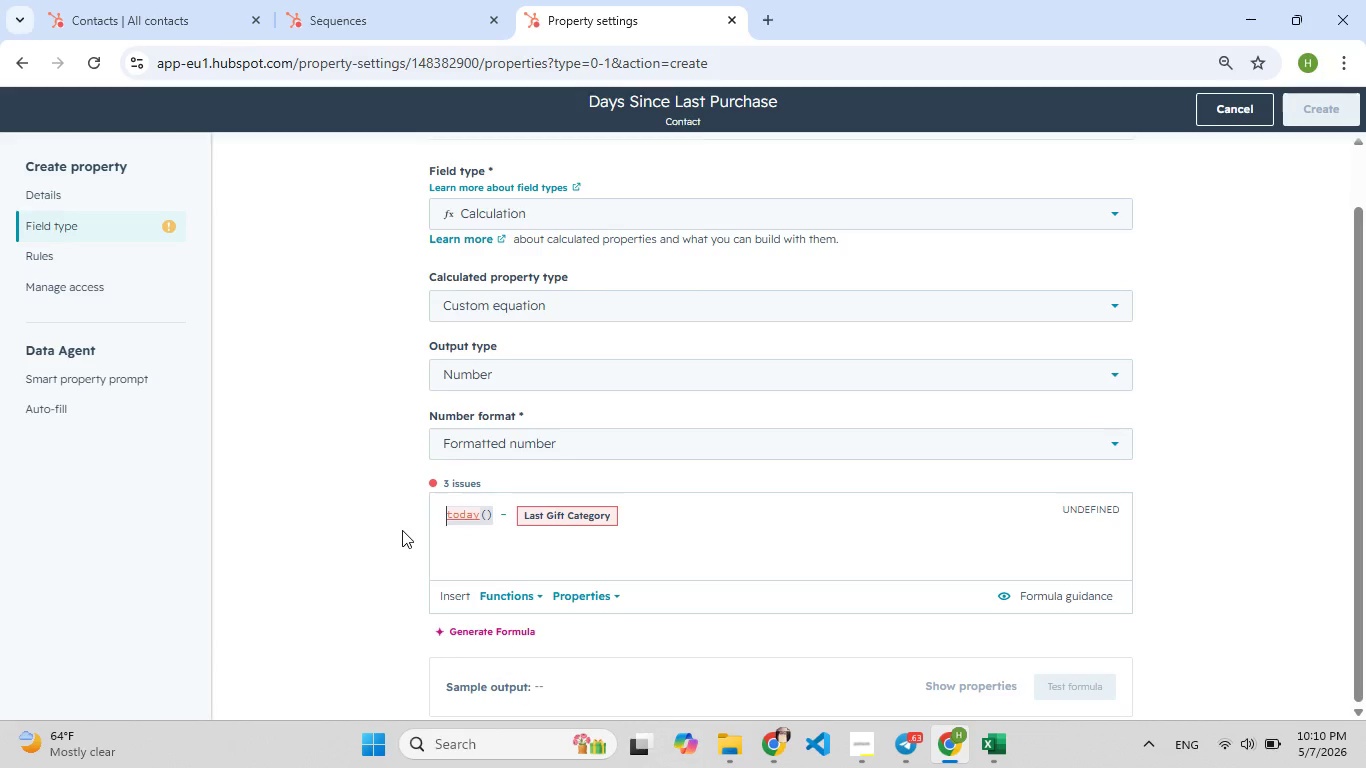 
type(today[F9])
key(Backspace)
key(Backspace)
type([F9])
key(Backspace)
type([F9][F9])
key(Backspace)
key(Backspace)
type([F9])
 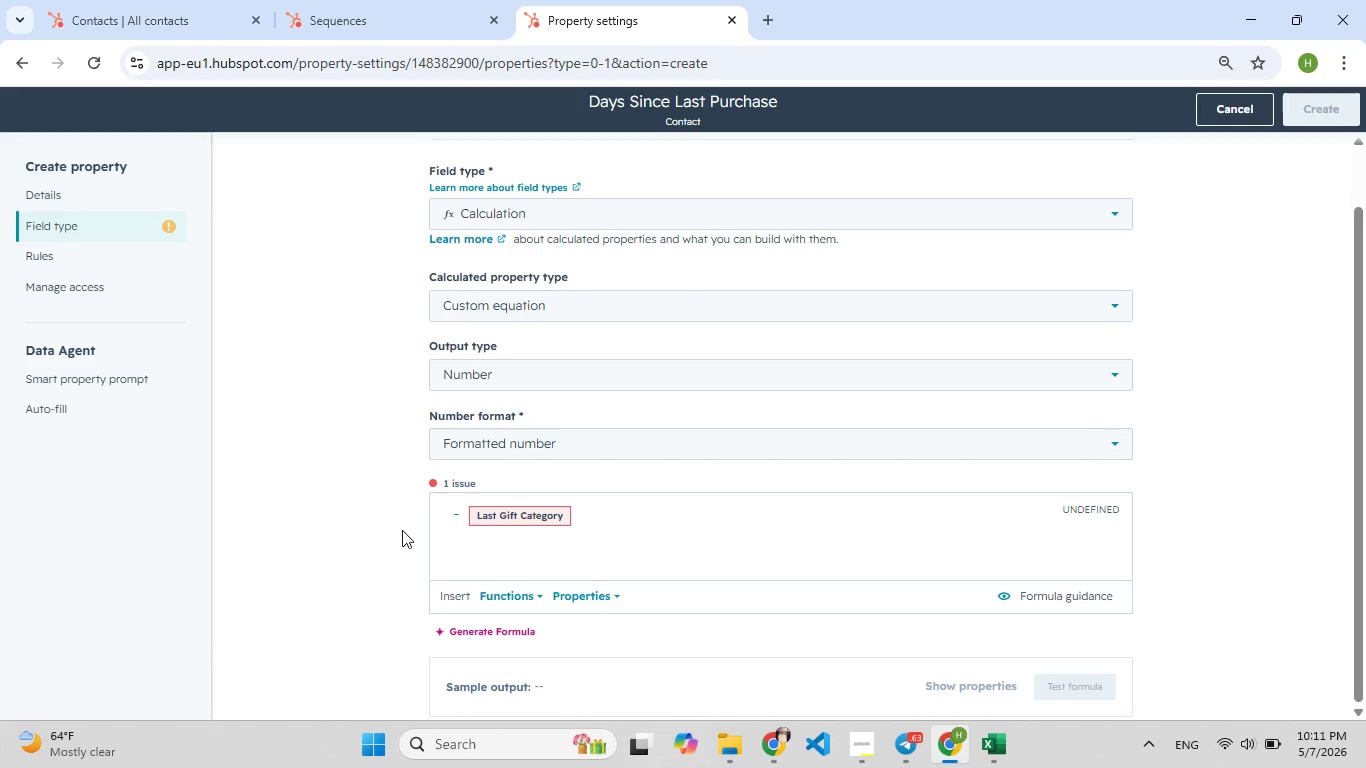 
type(today())
 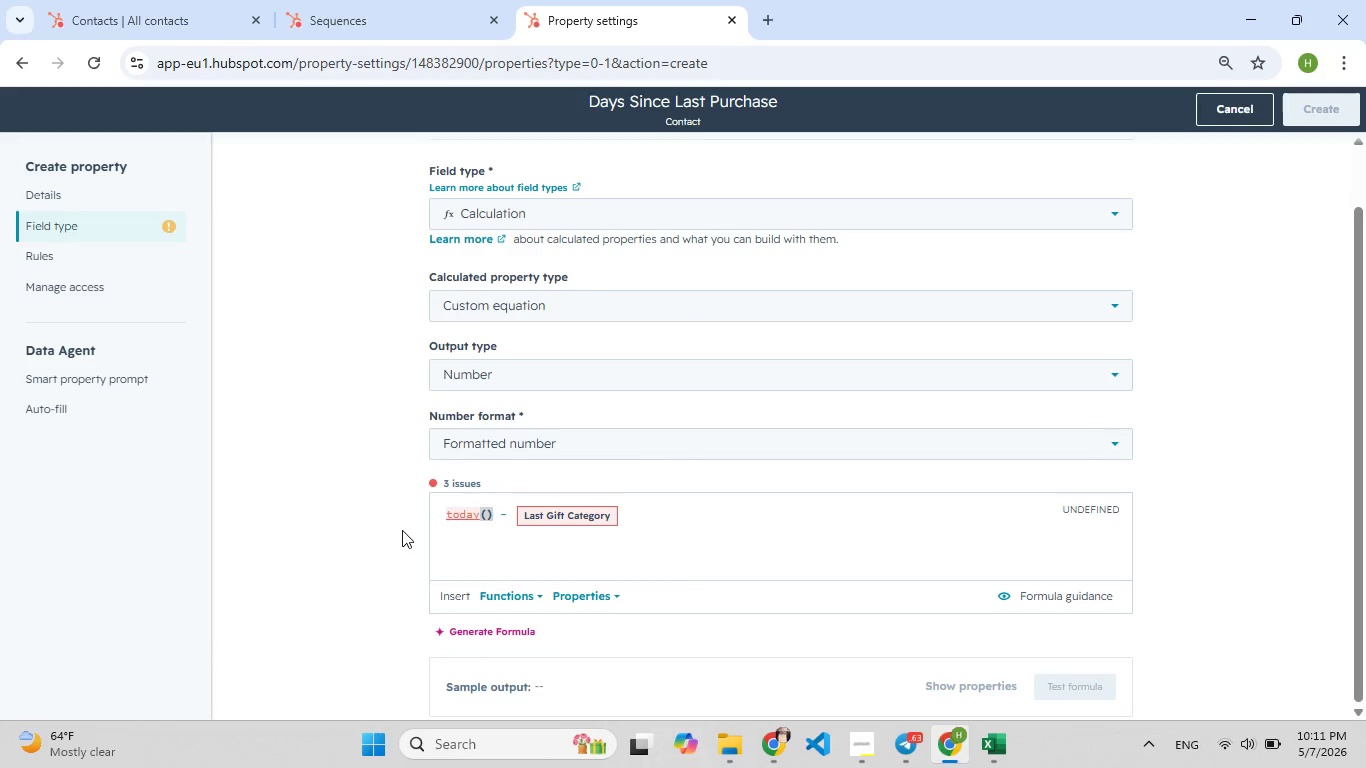 
left_click([496, 630])
 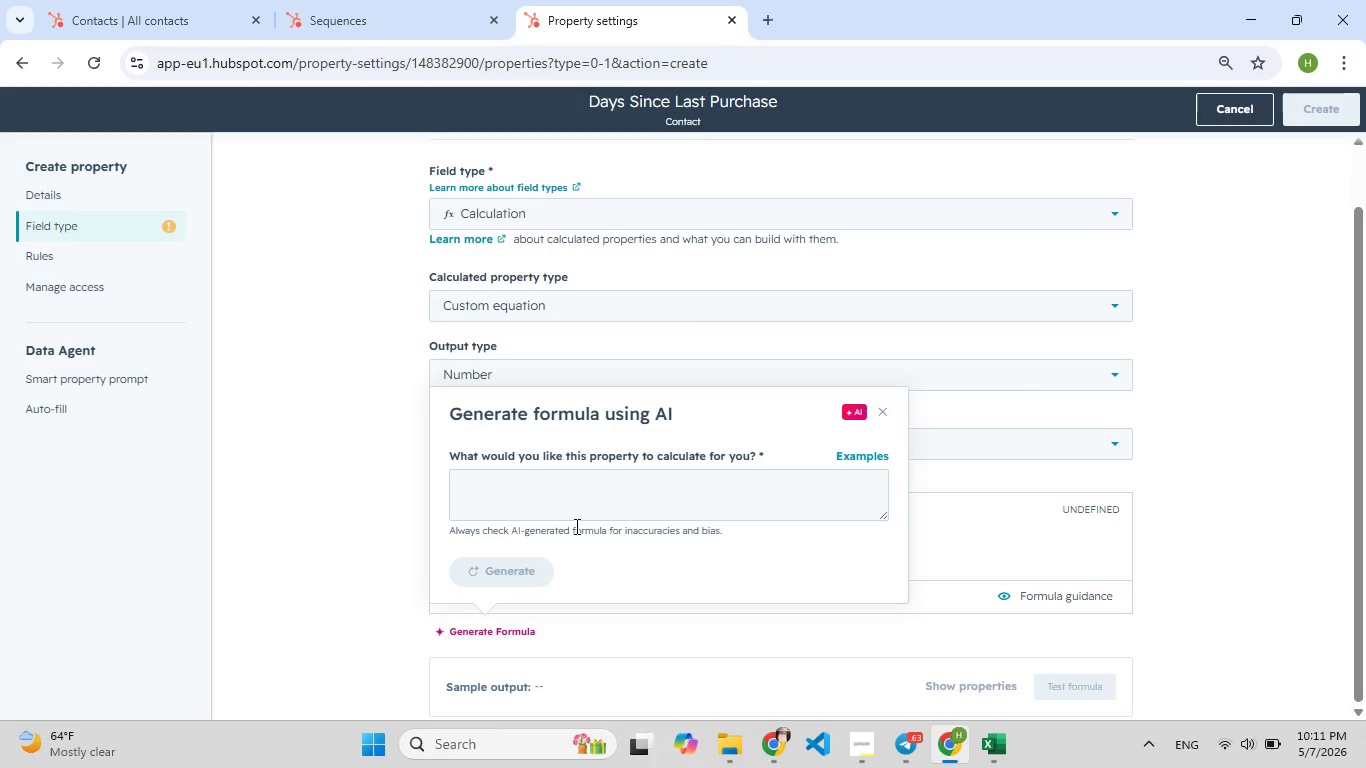 
left_click([574, 509])
 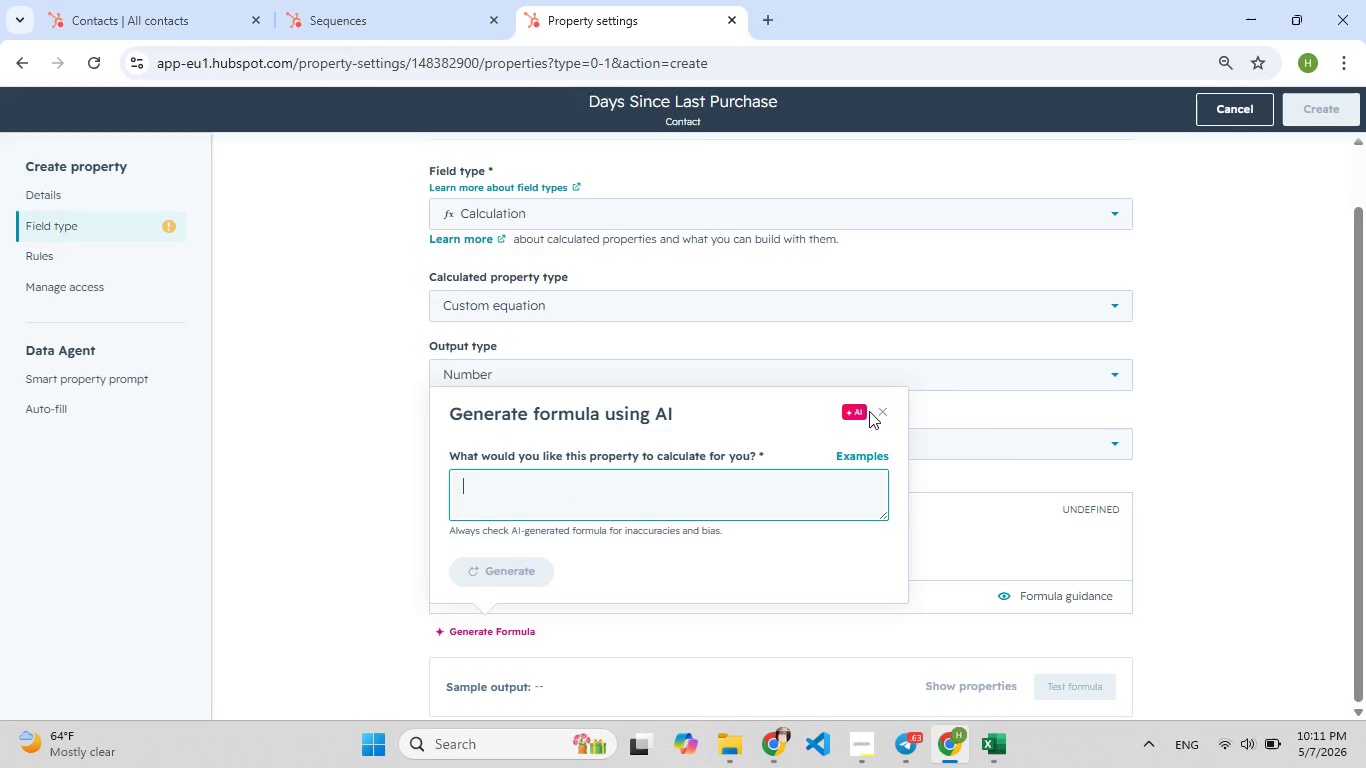 
left_click([887, 405])
 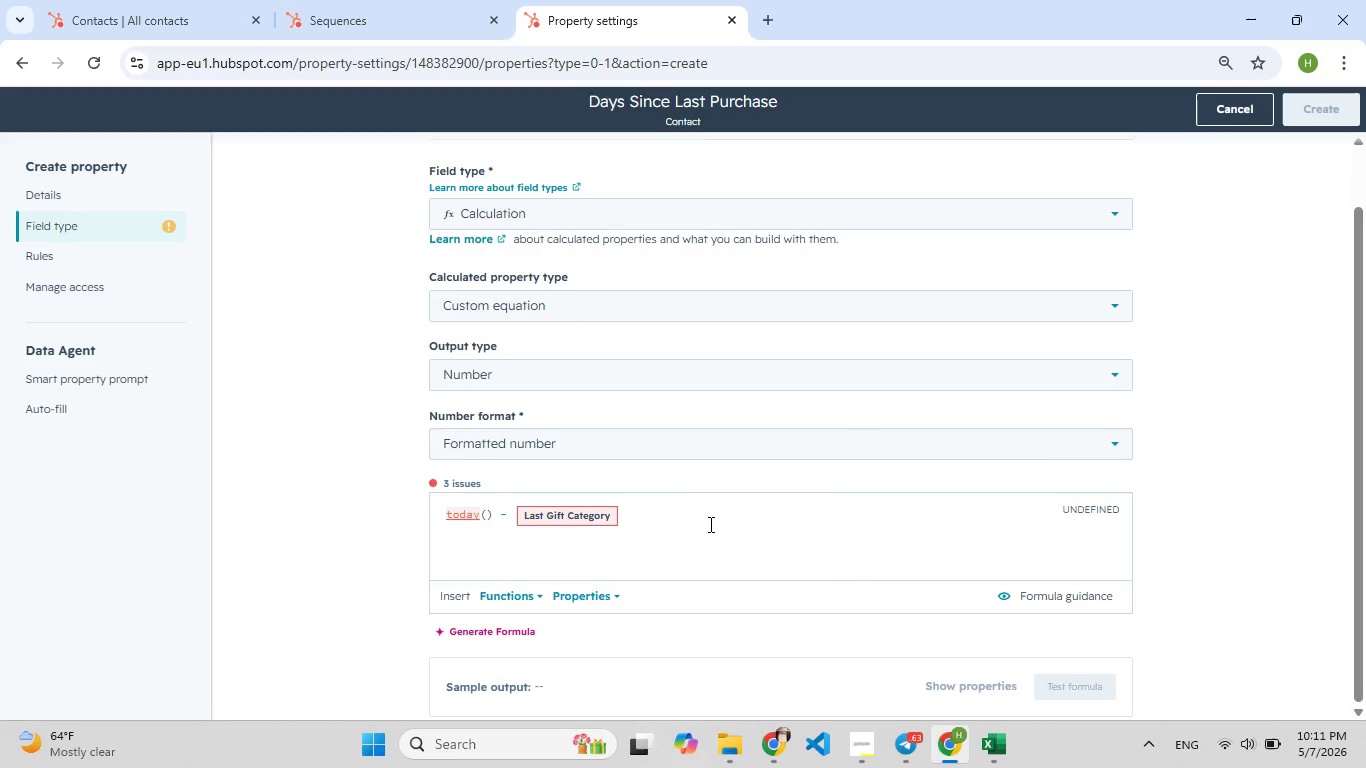 
left_click([709, 524])
 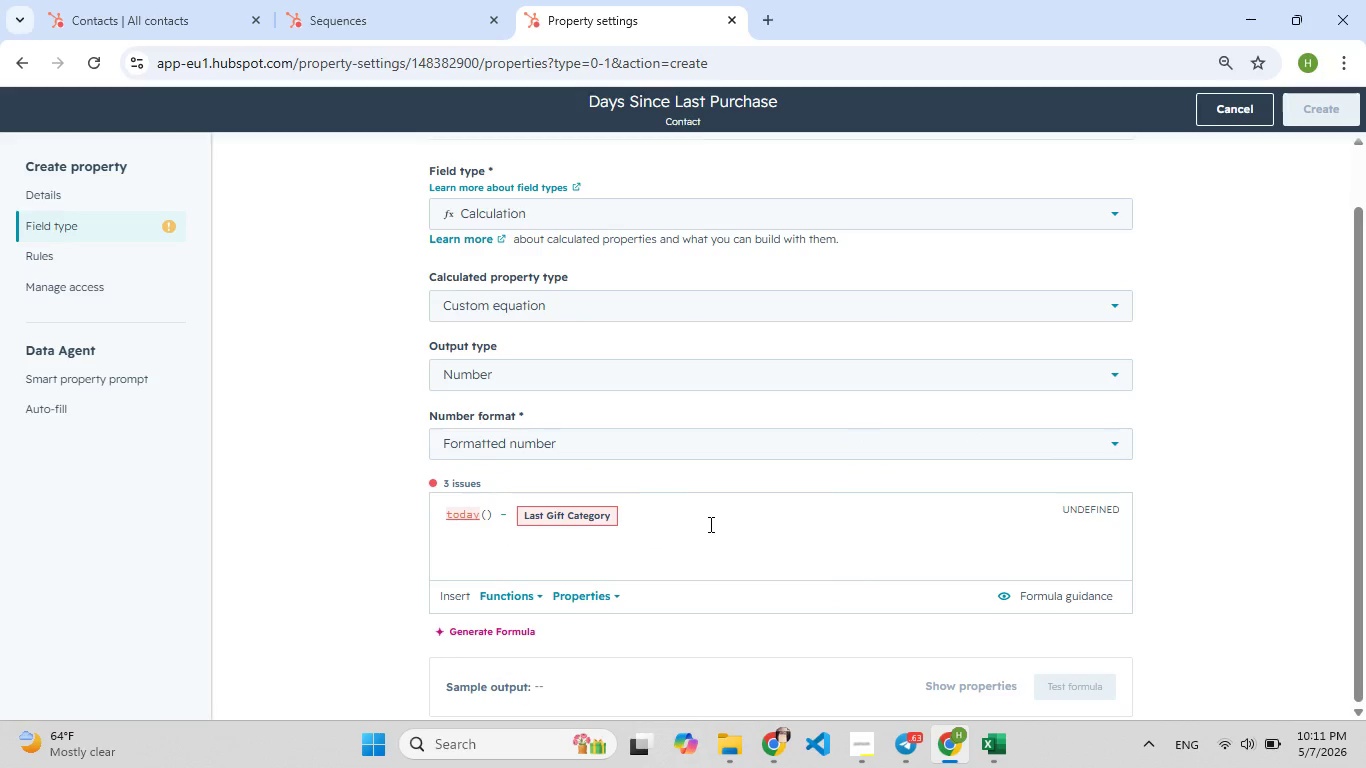 
left_click_drag(start_coordinate=[709, 524], to_coordinate=[412, 526])
 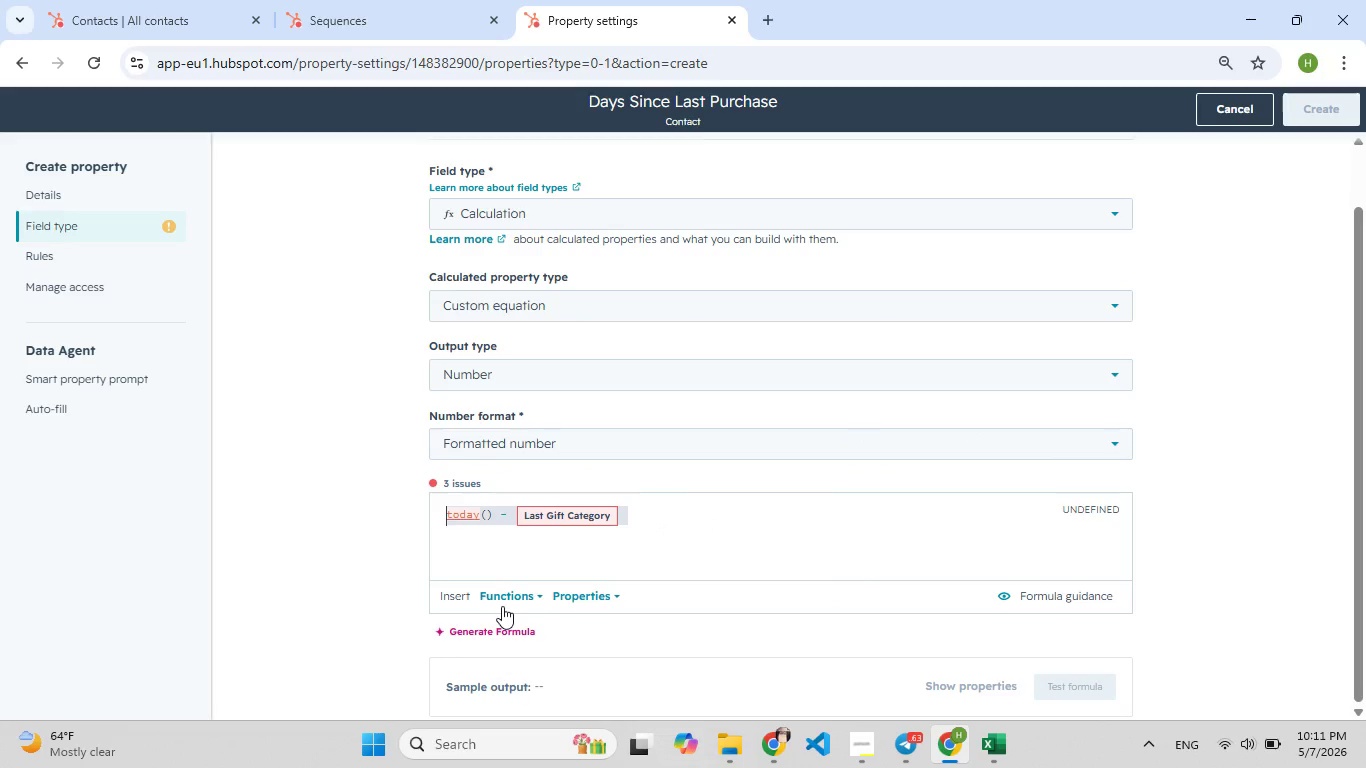 
key(Control+C)
 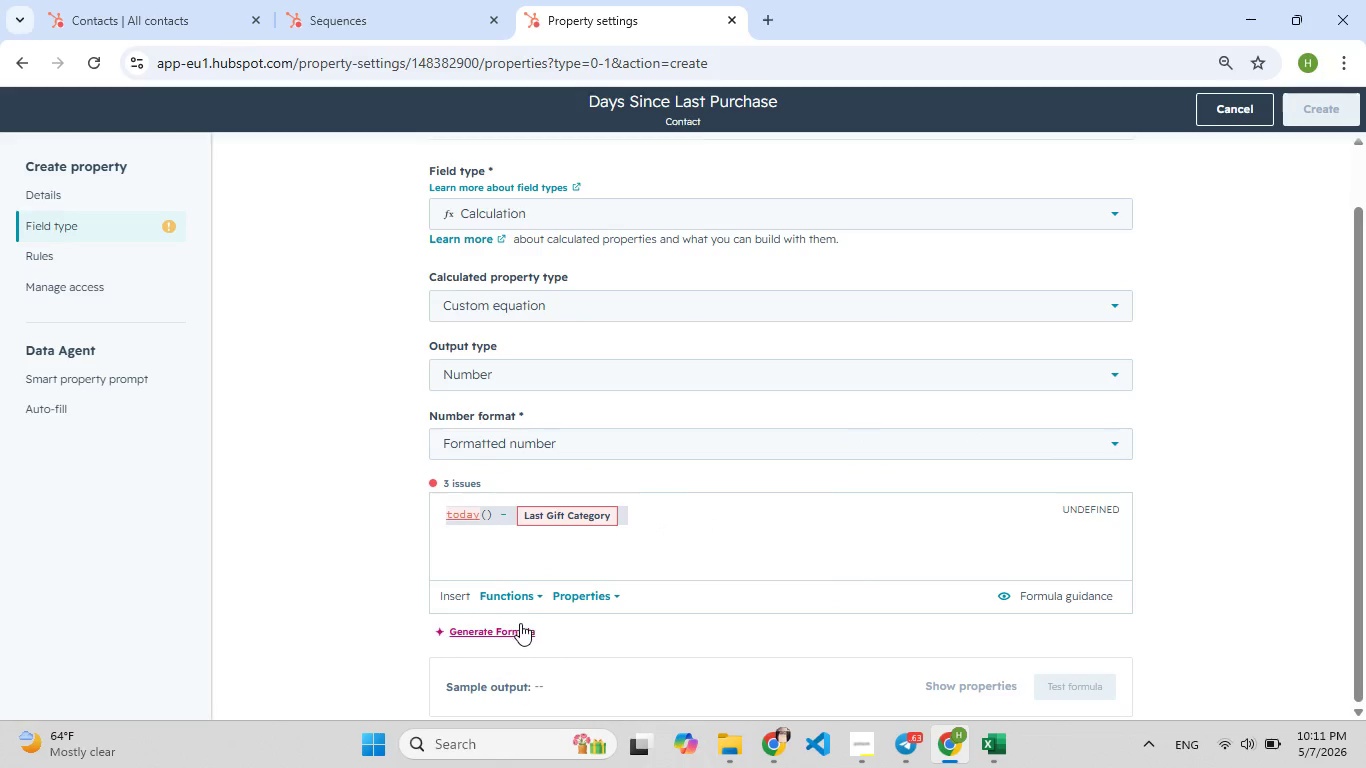 
left_click([513, 629])
 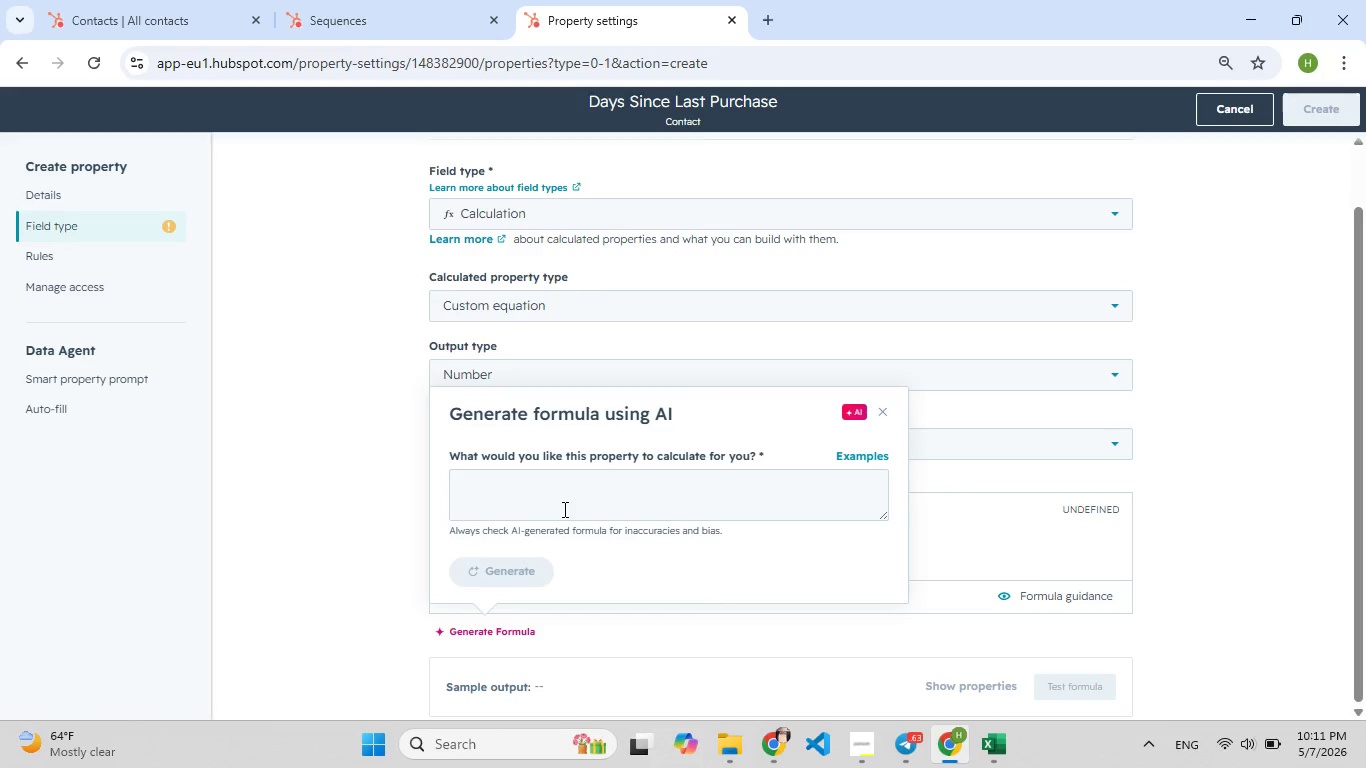 
left_click([561, 504])
 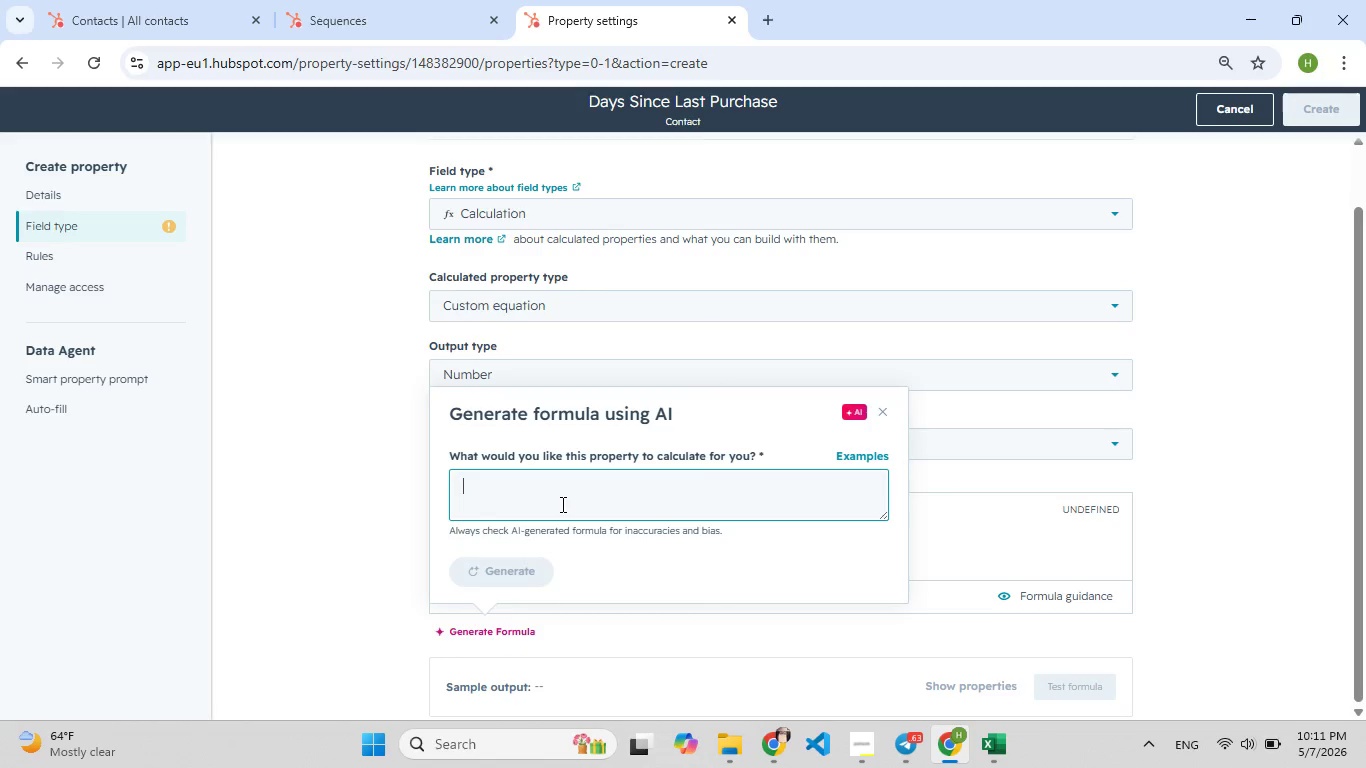 
key(Control+ControlLeft)
 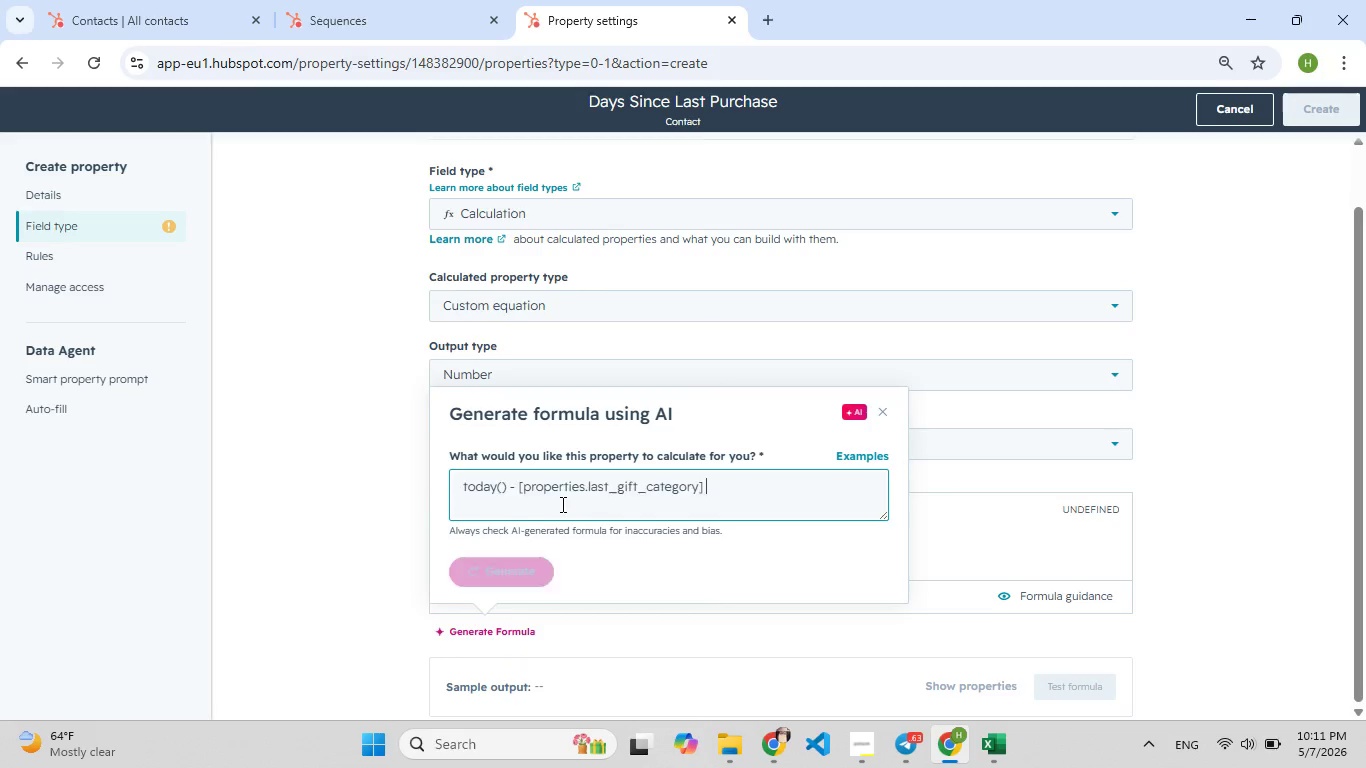 
key(Control+V)
 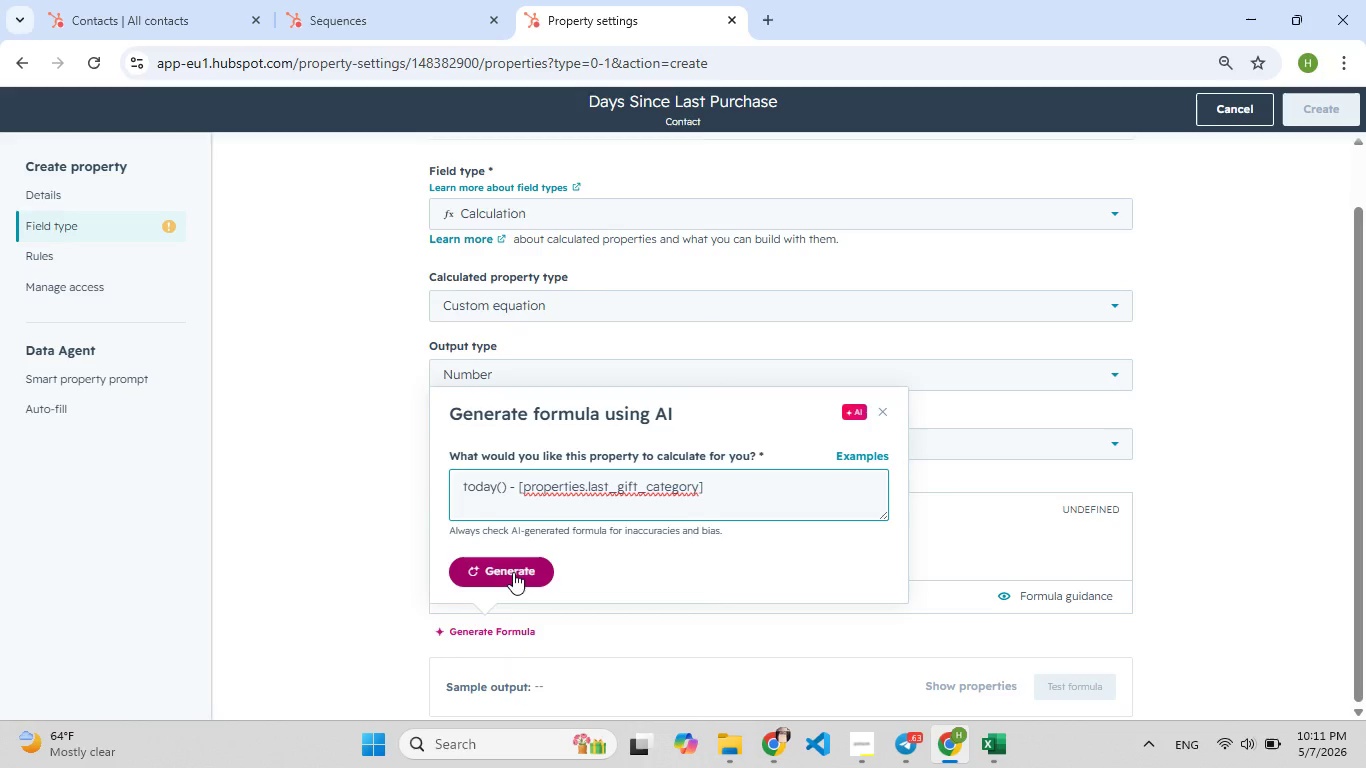 
left_click([513, 572])
 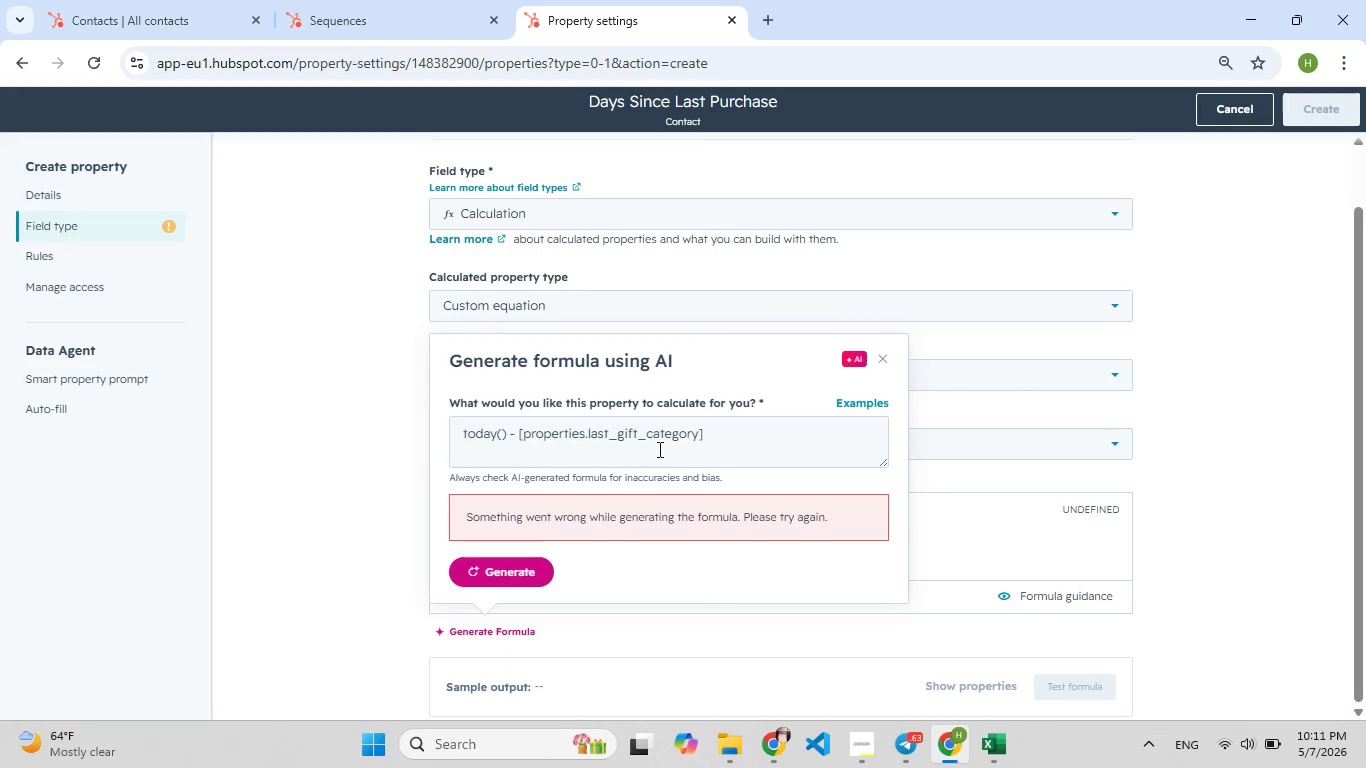 
left_click_drag(start_coordinate=[717, 431], to_coordinate=[443, 450])
 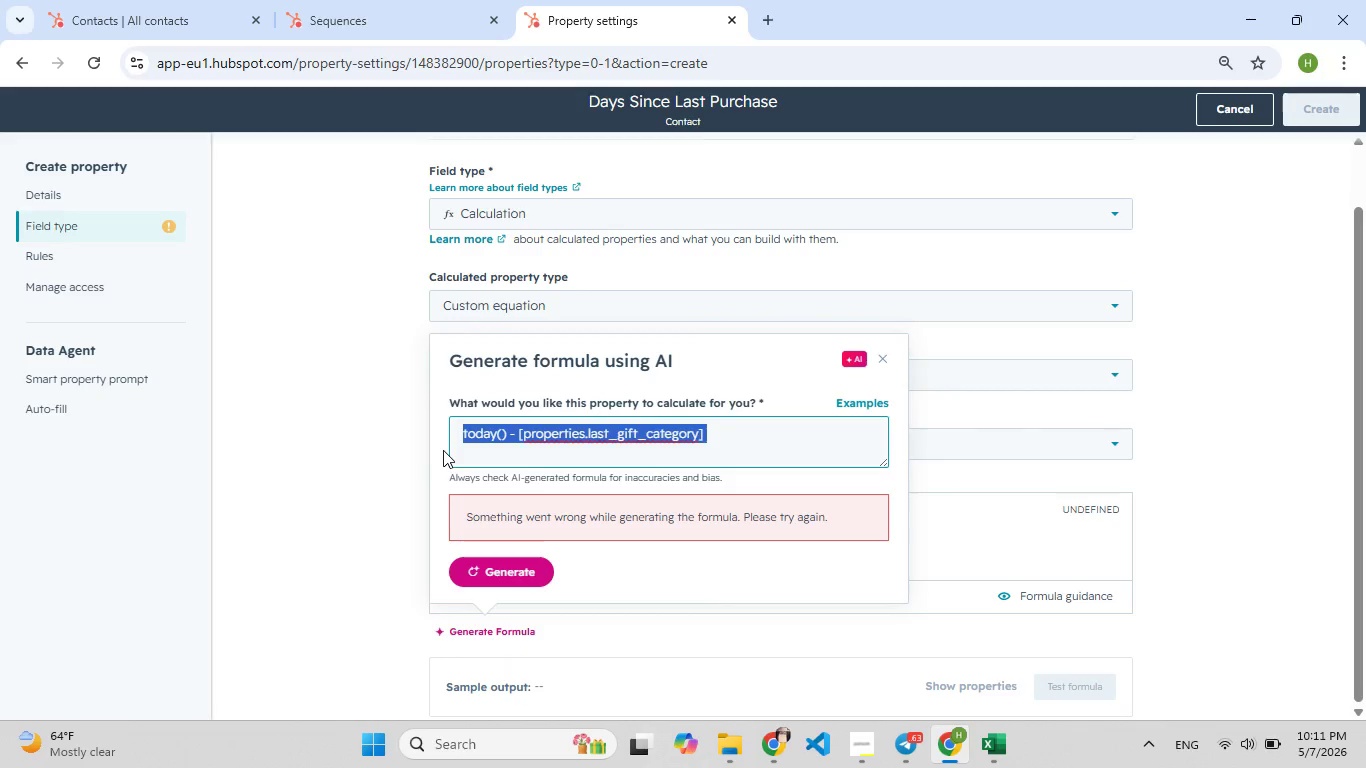 
key(Control+X)
 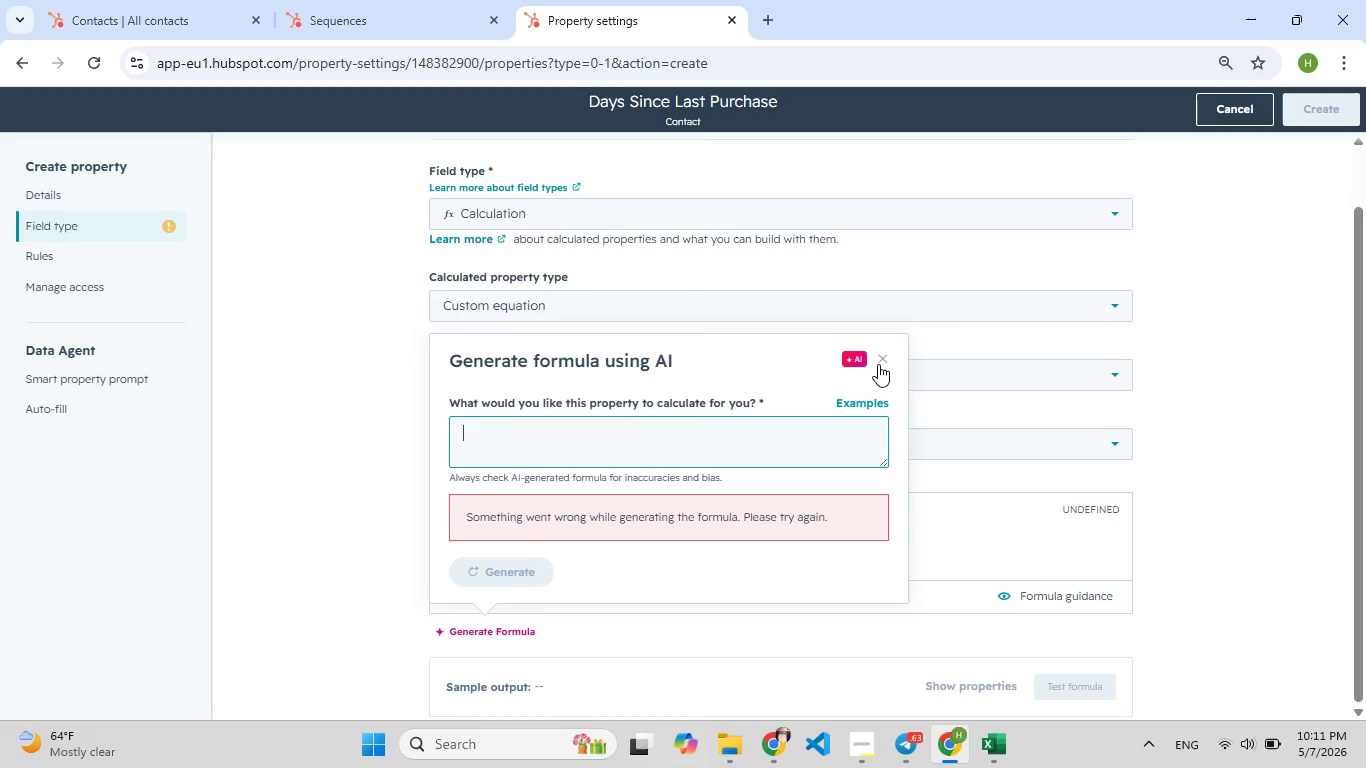 
left_click([878, 364])
 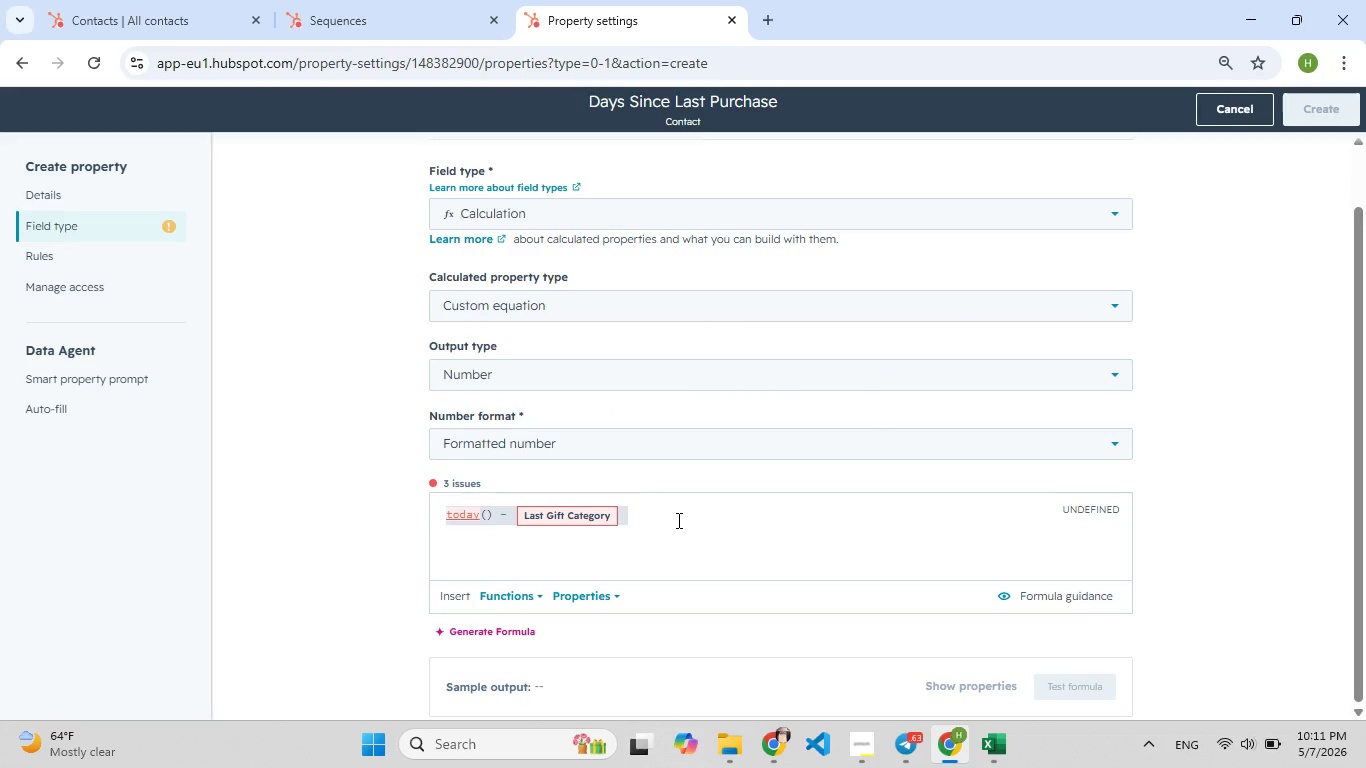 
key(Control+V)
 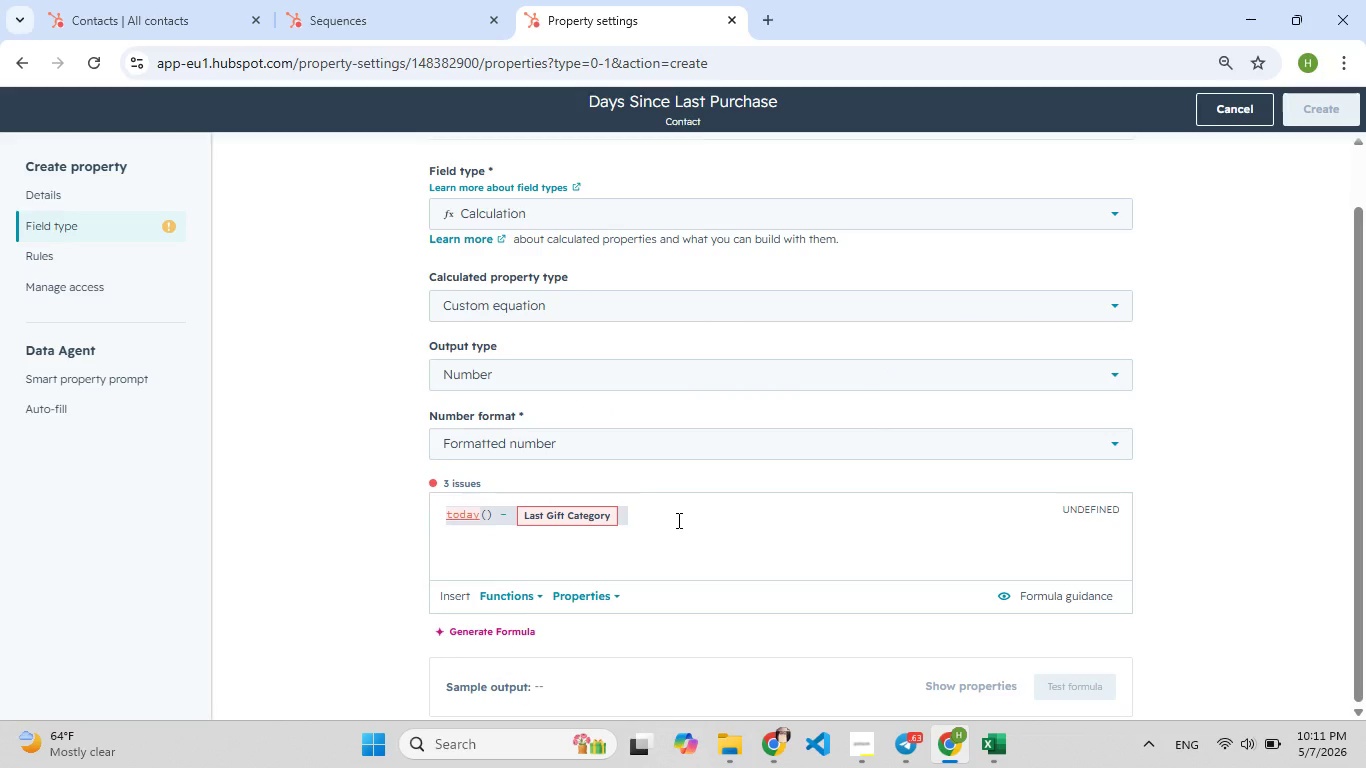 
left_click([677, 520])
 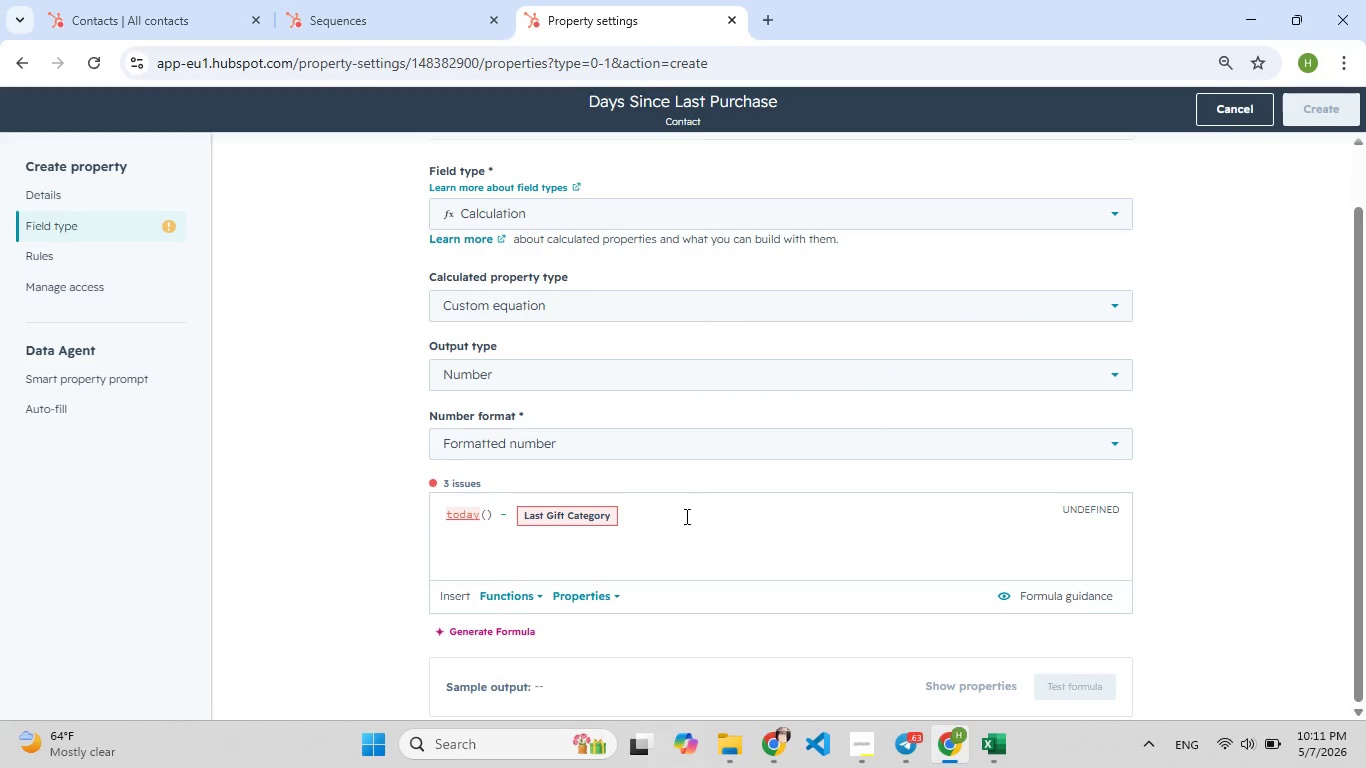 
left_click_drag(start_coordinate=[680, 518], to_coordinate=[446, 491])
 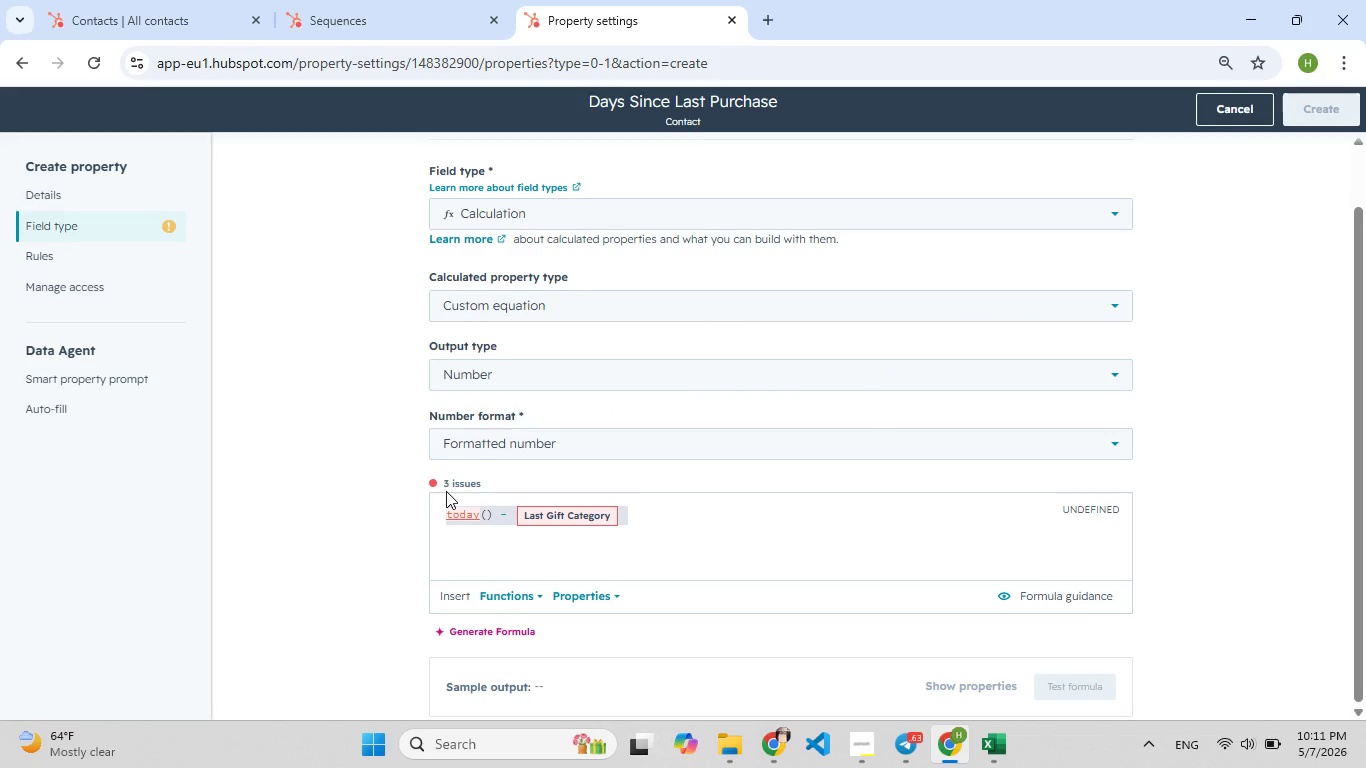 
key(Control+V)
 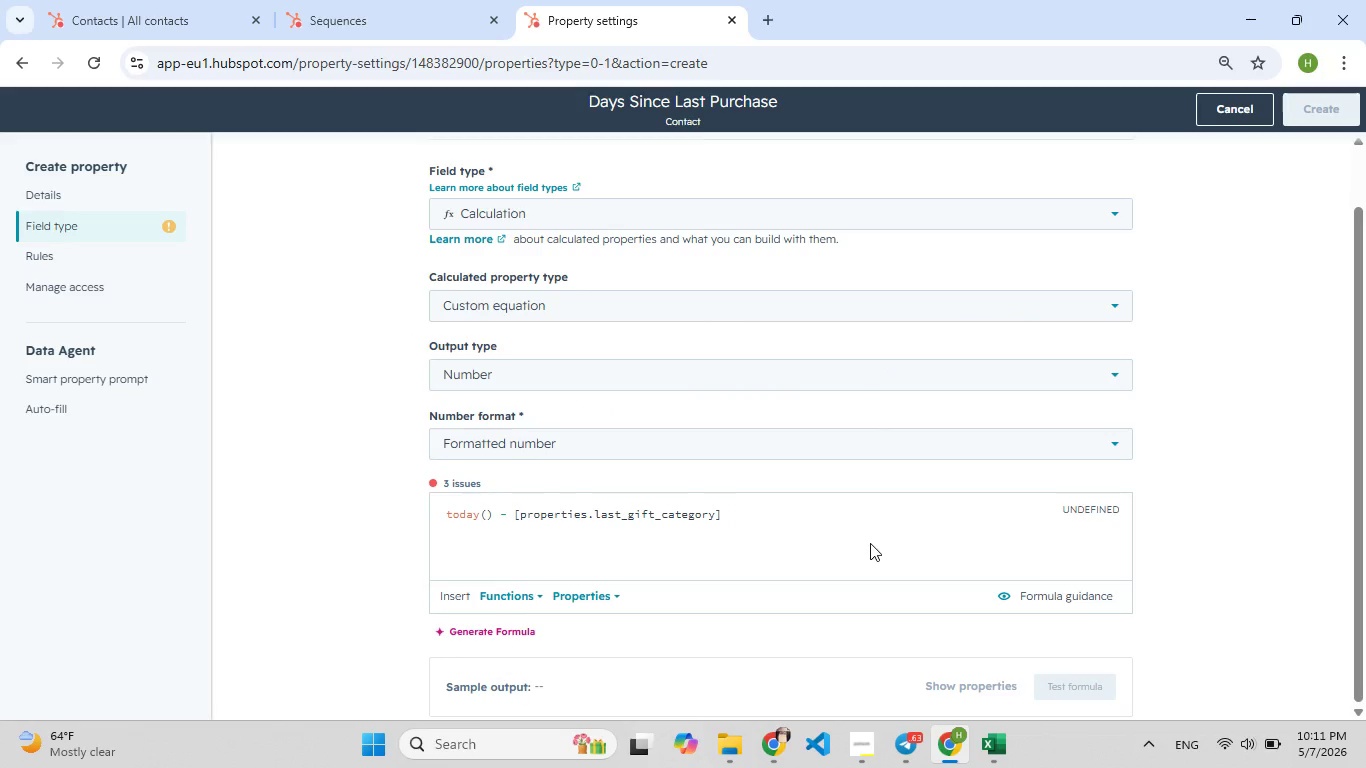 
left_click([868, 543])
 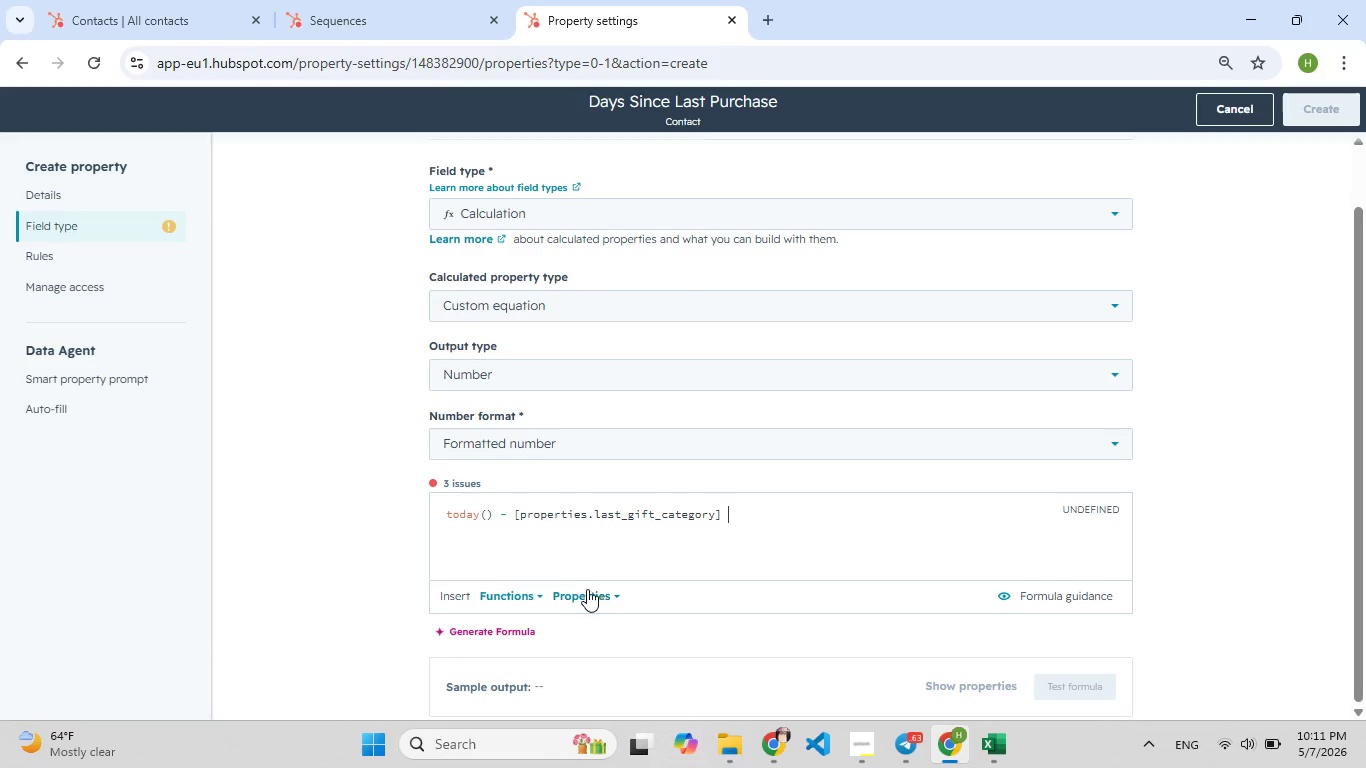 
left_click([506, 595])
 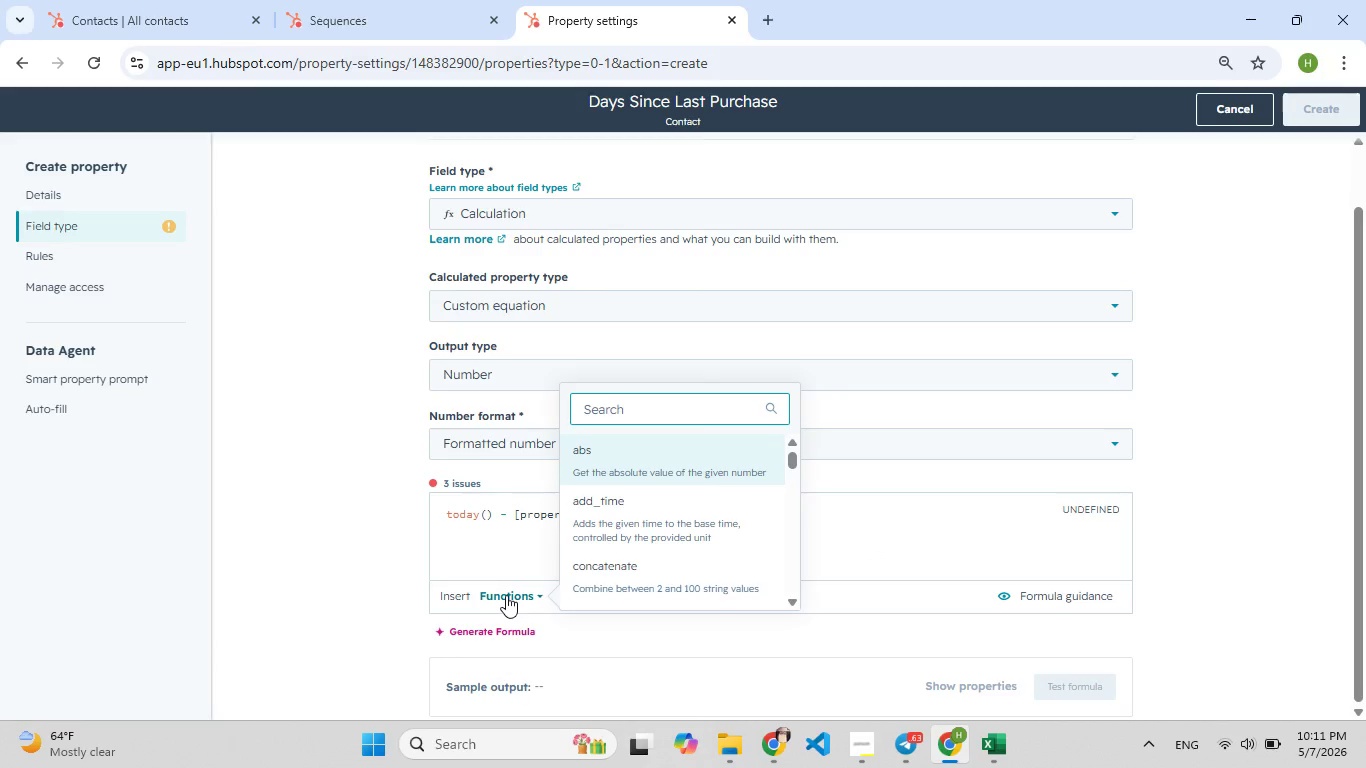 
left_click([506, 595])
 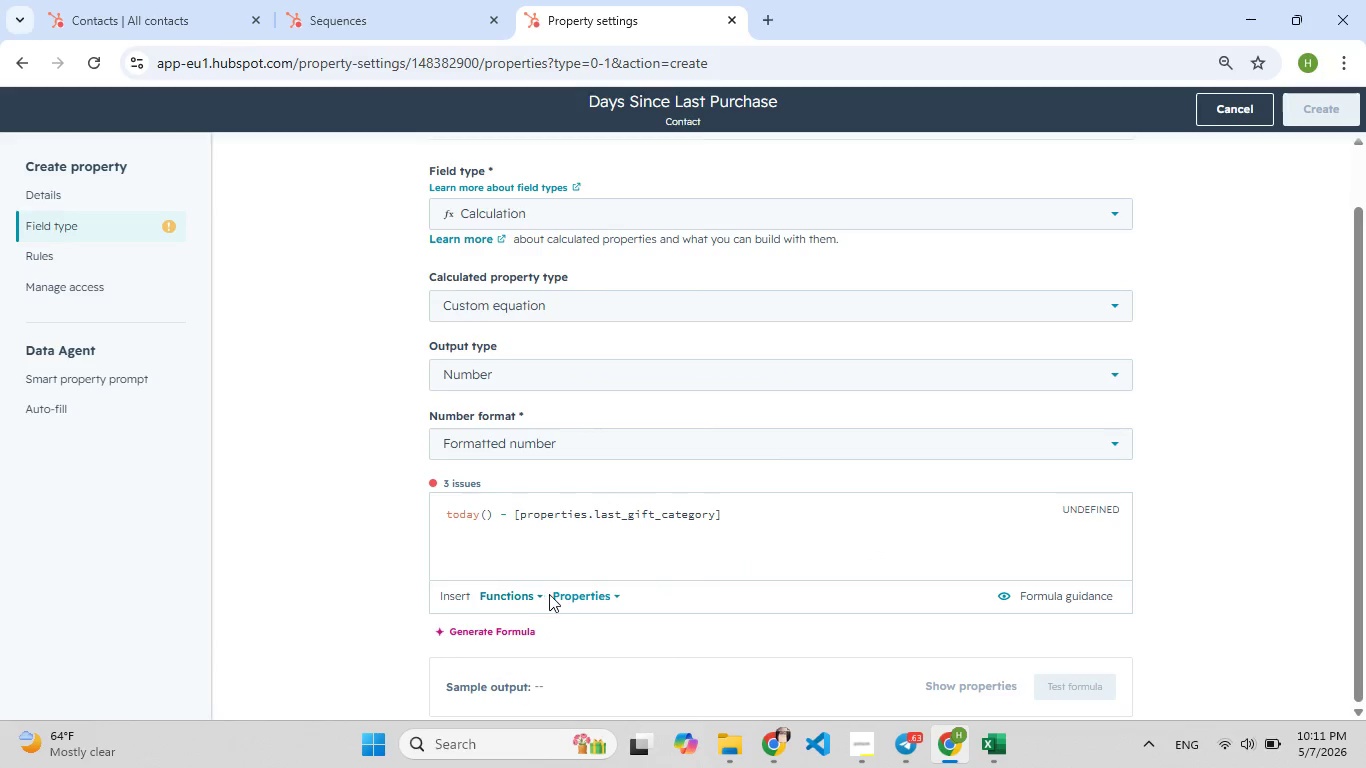 
left_click([550, 593])
 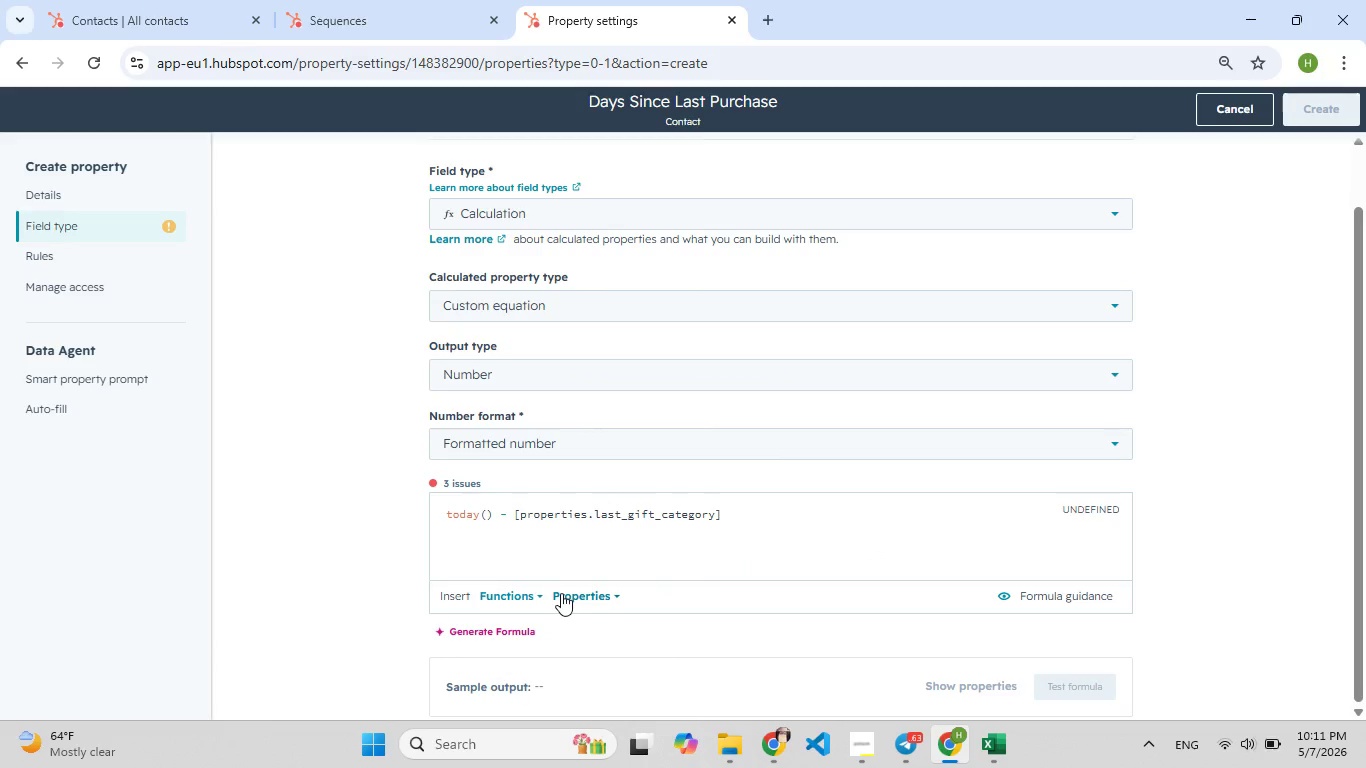 
left_click([561, 593])
 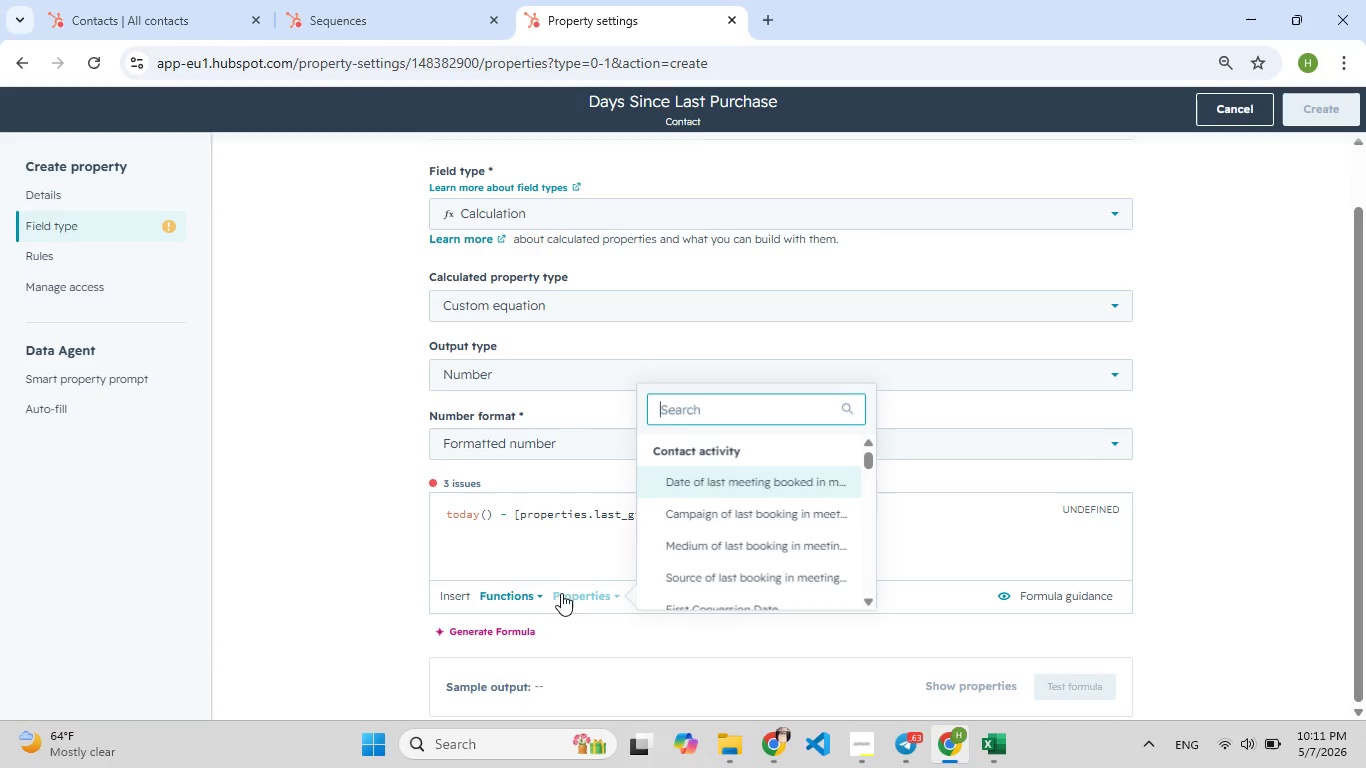 
left_click([561, 593])
 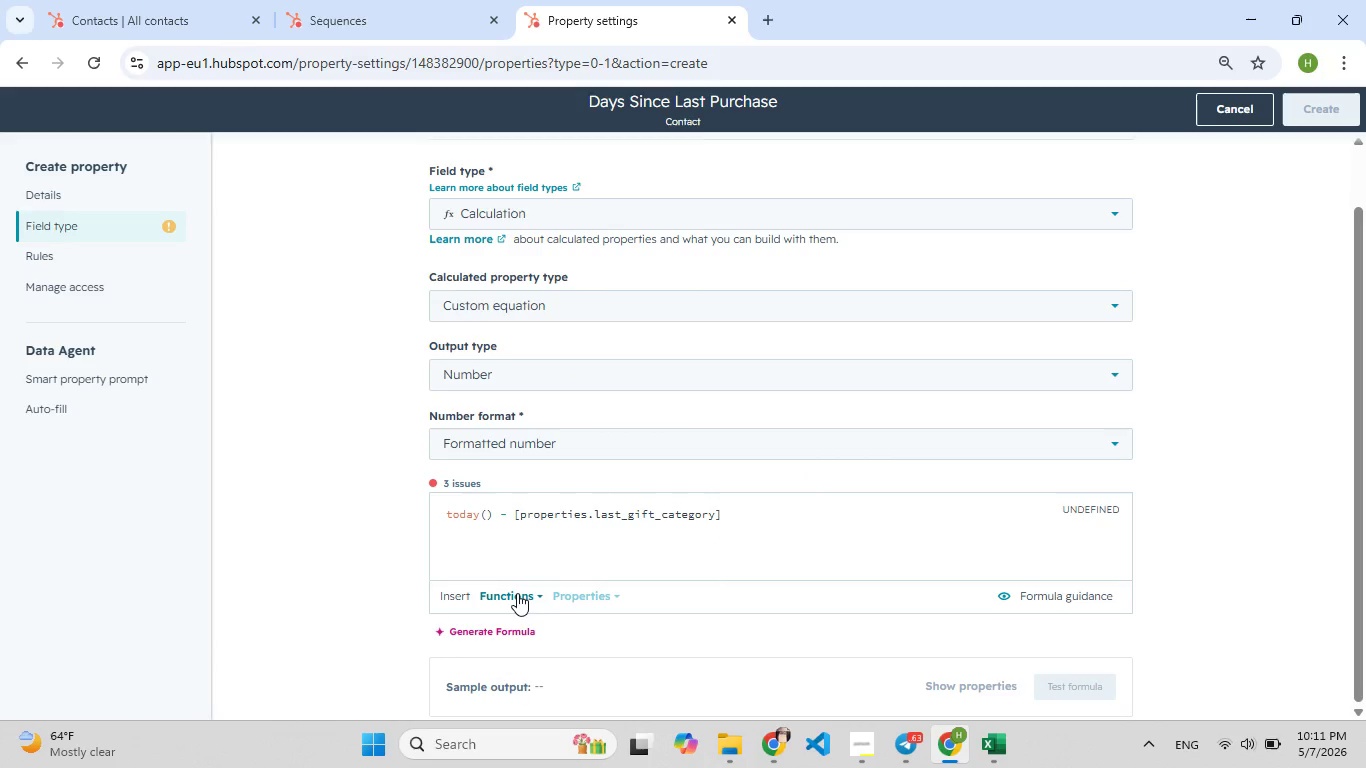 
left_click([517, 593])
 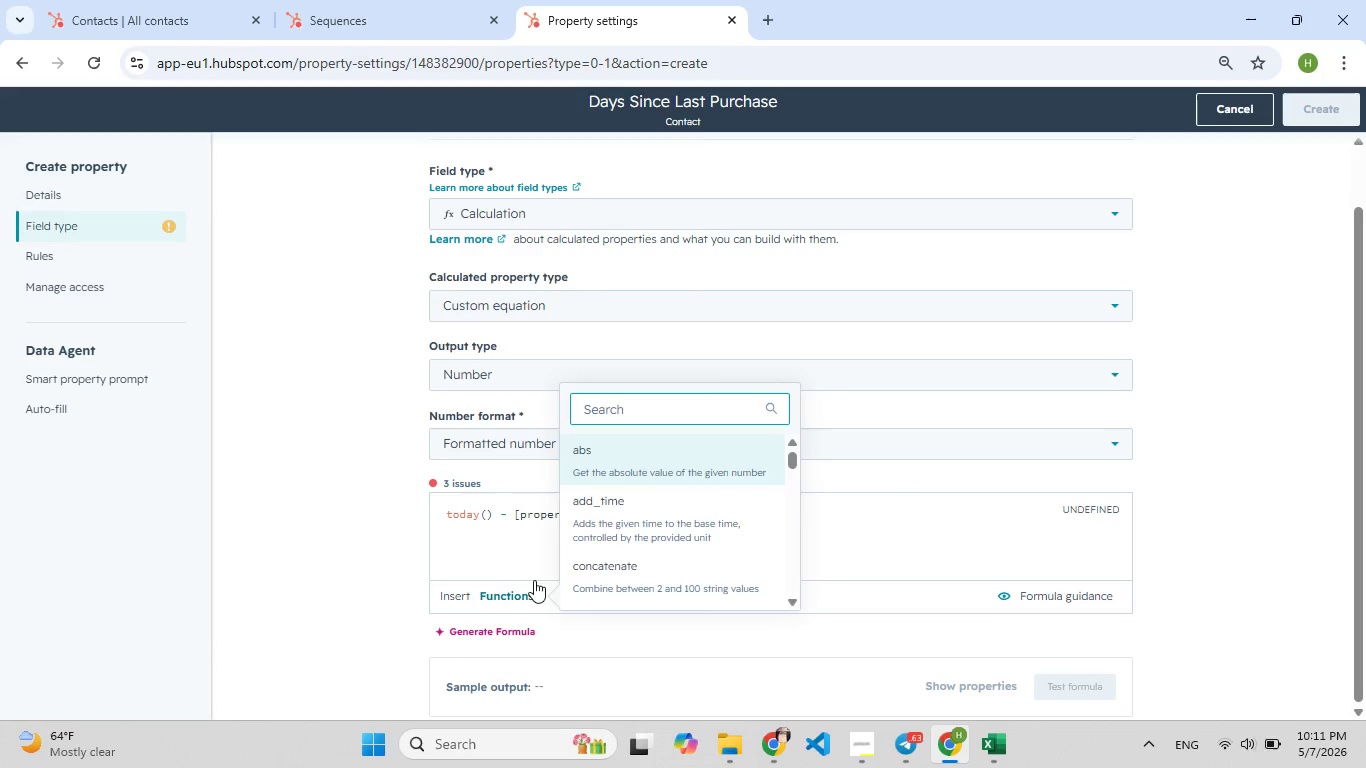 
mouse_move([573, 525])
 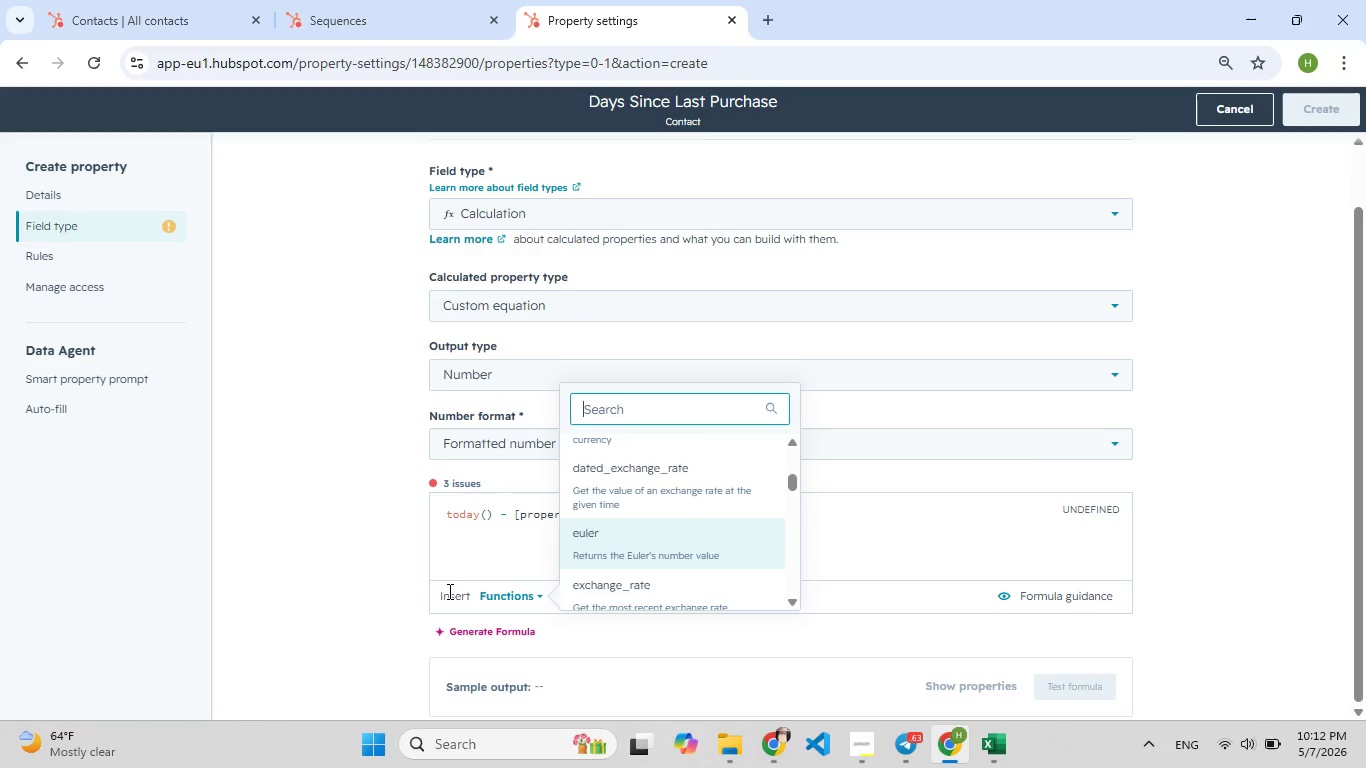 
left_click([448, 591])
 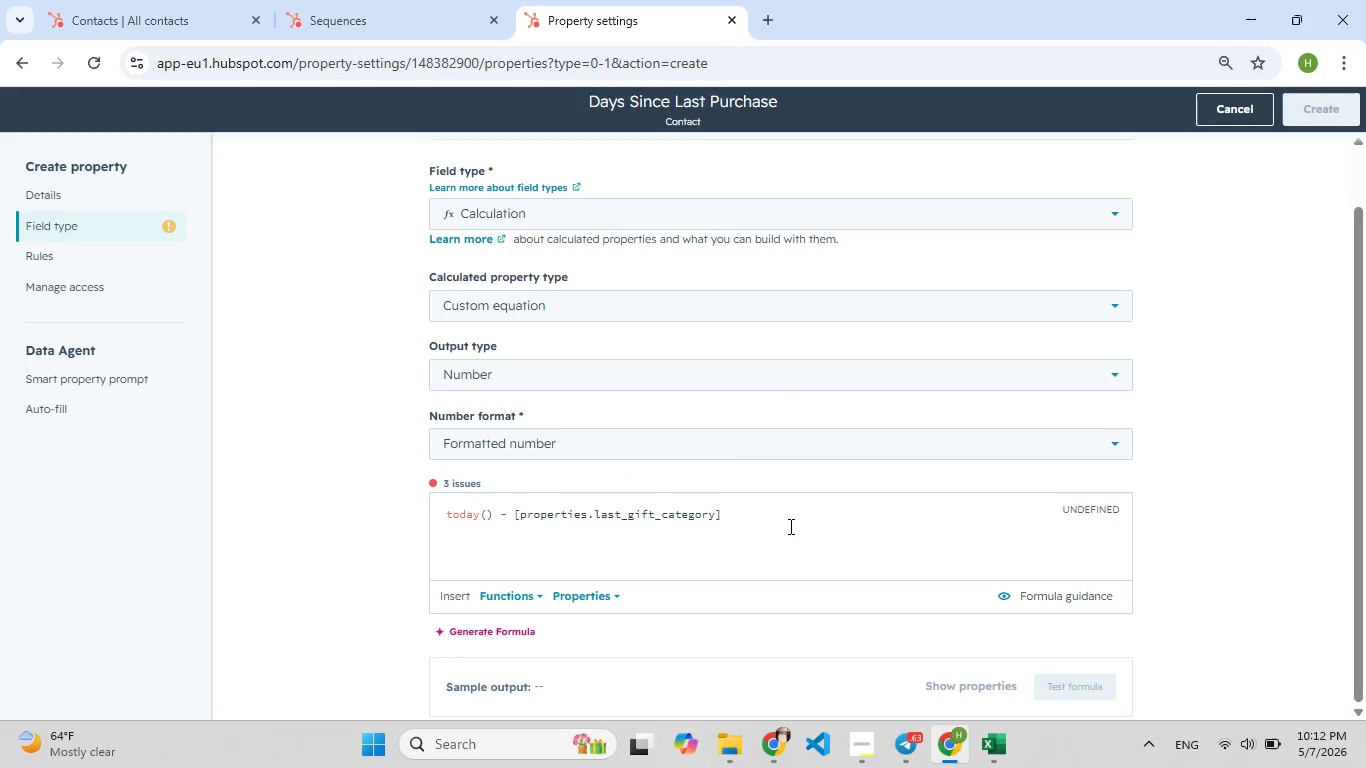 
left_click([789, 532])
 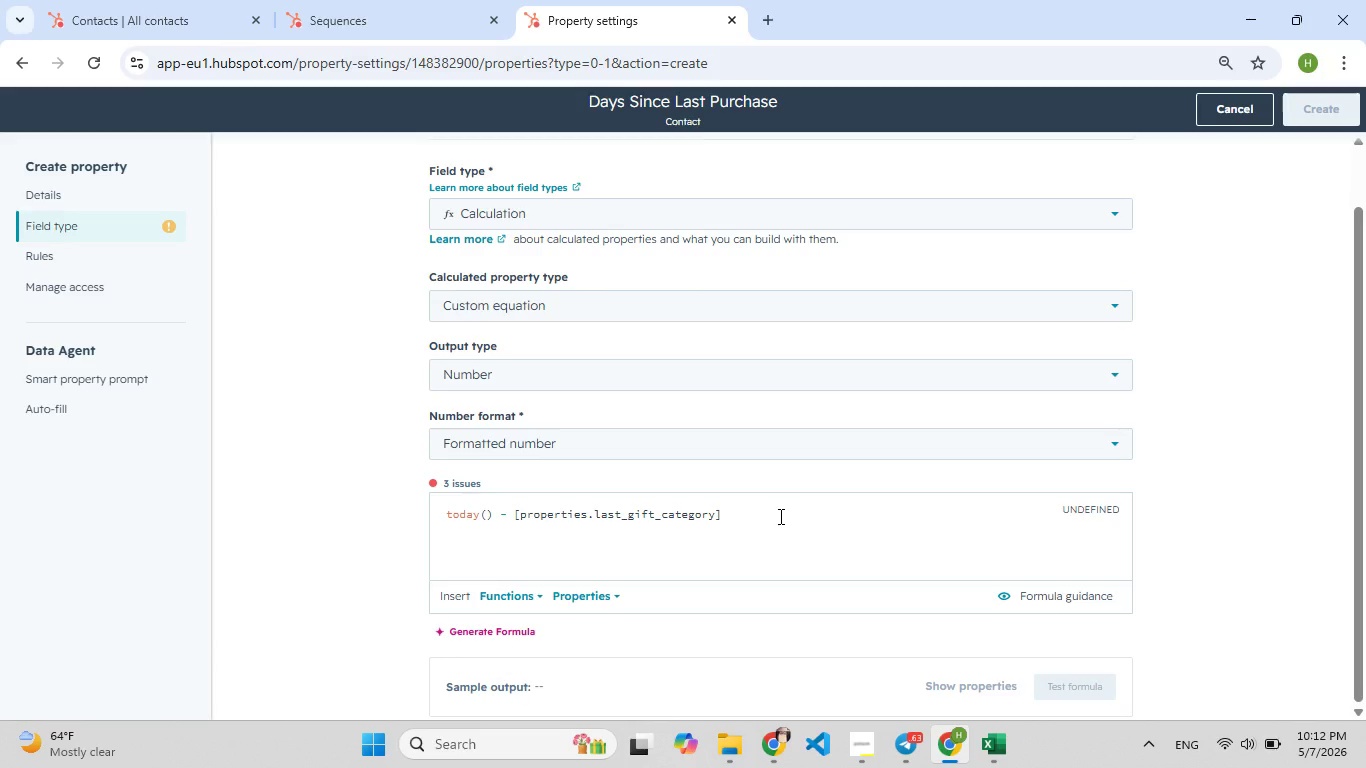 
wait(53.39)
 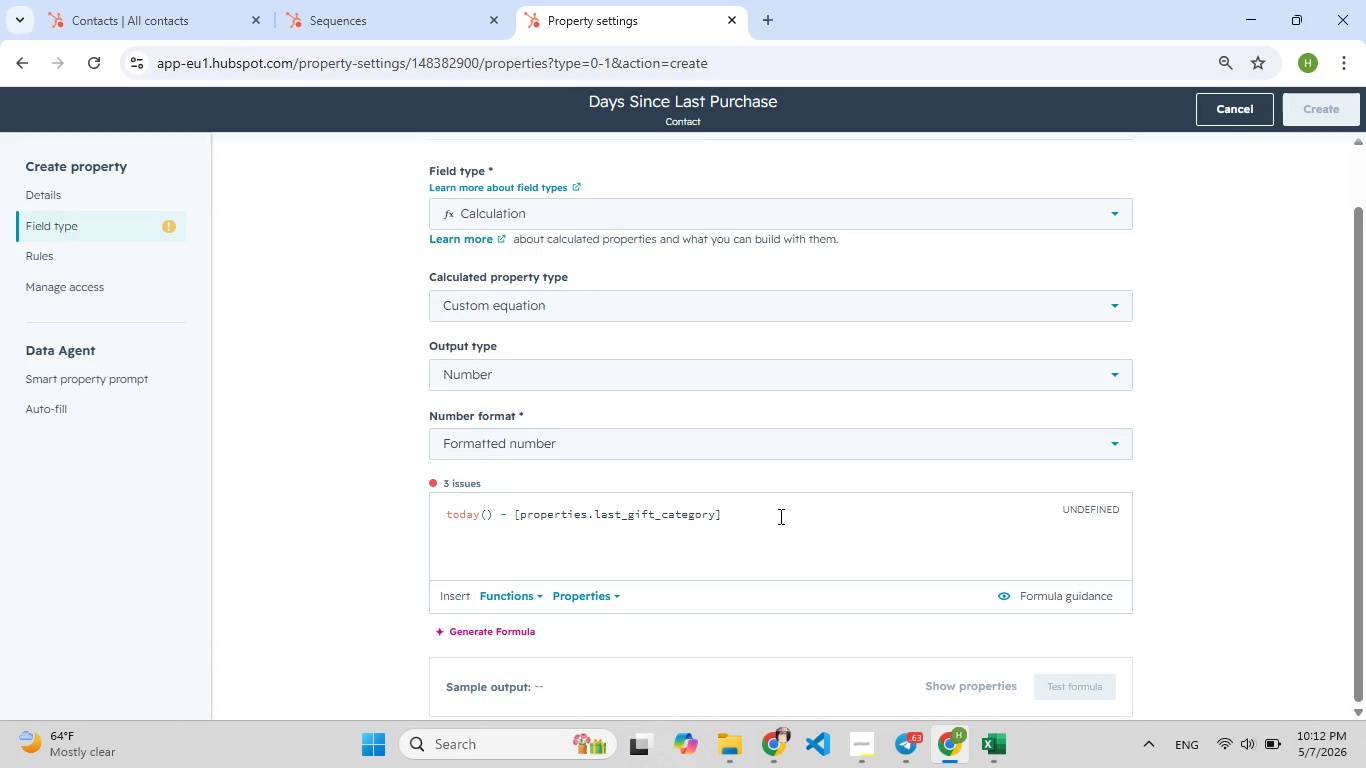 
left_click_drag(start_coordinate=[495, 520], to_coordinate=[435, 513])
 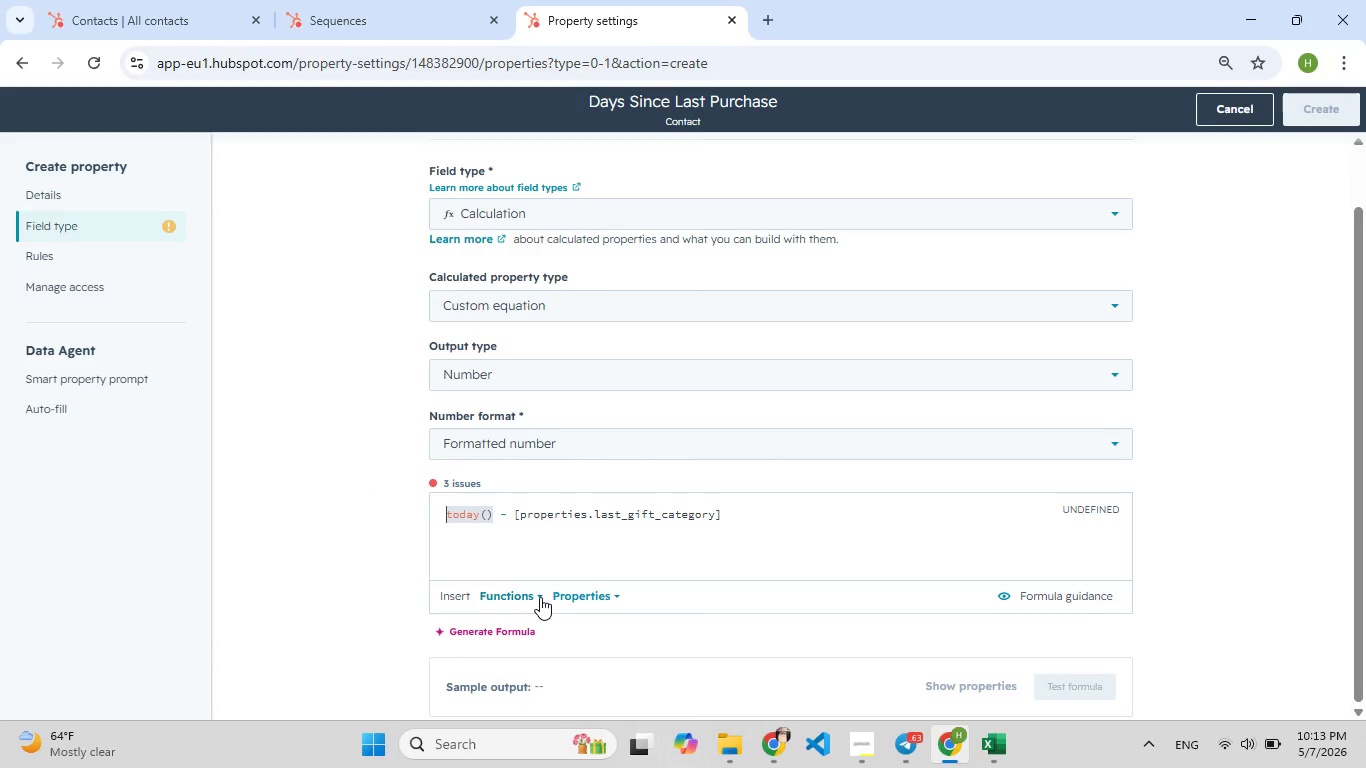 
left_click([540, 597])
 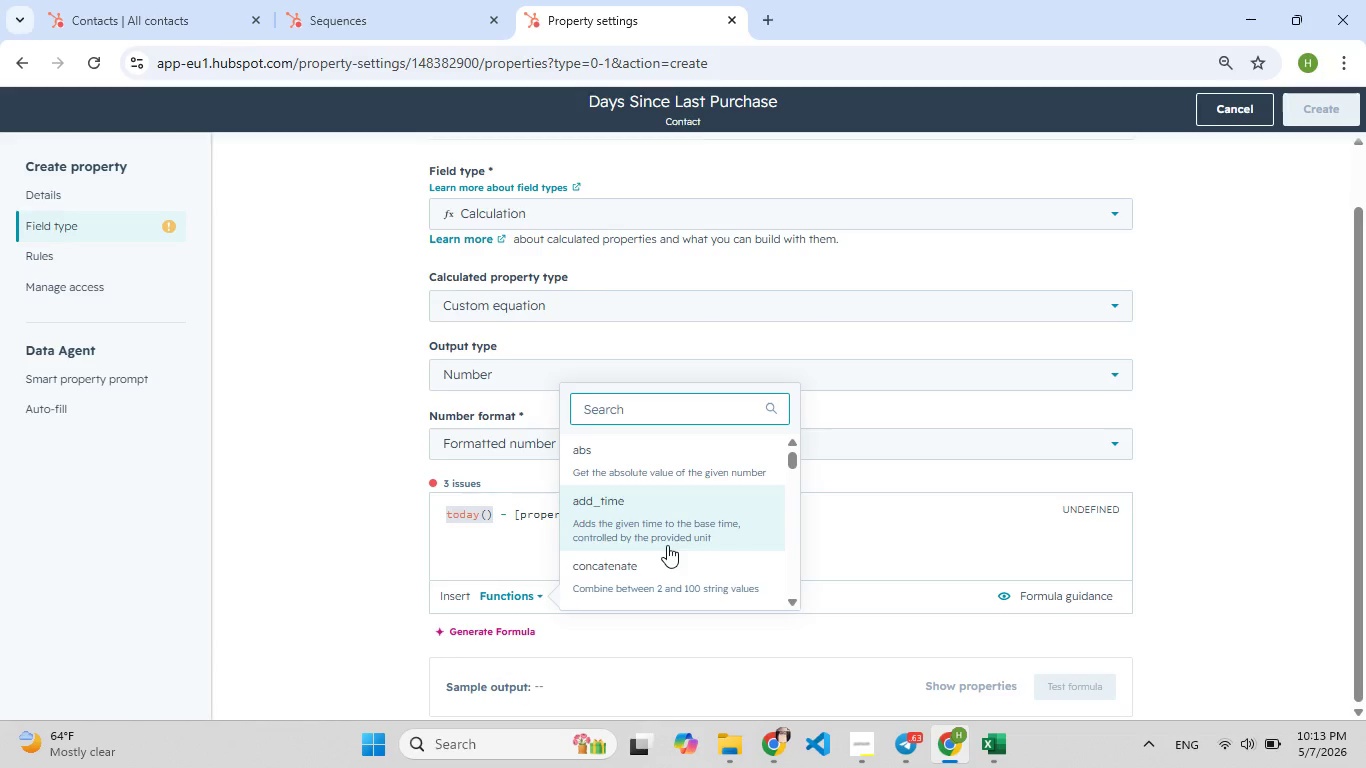 
type(date)
 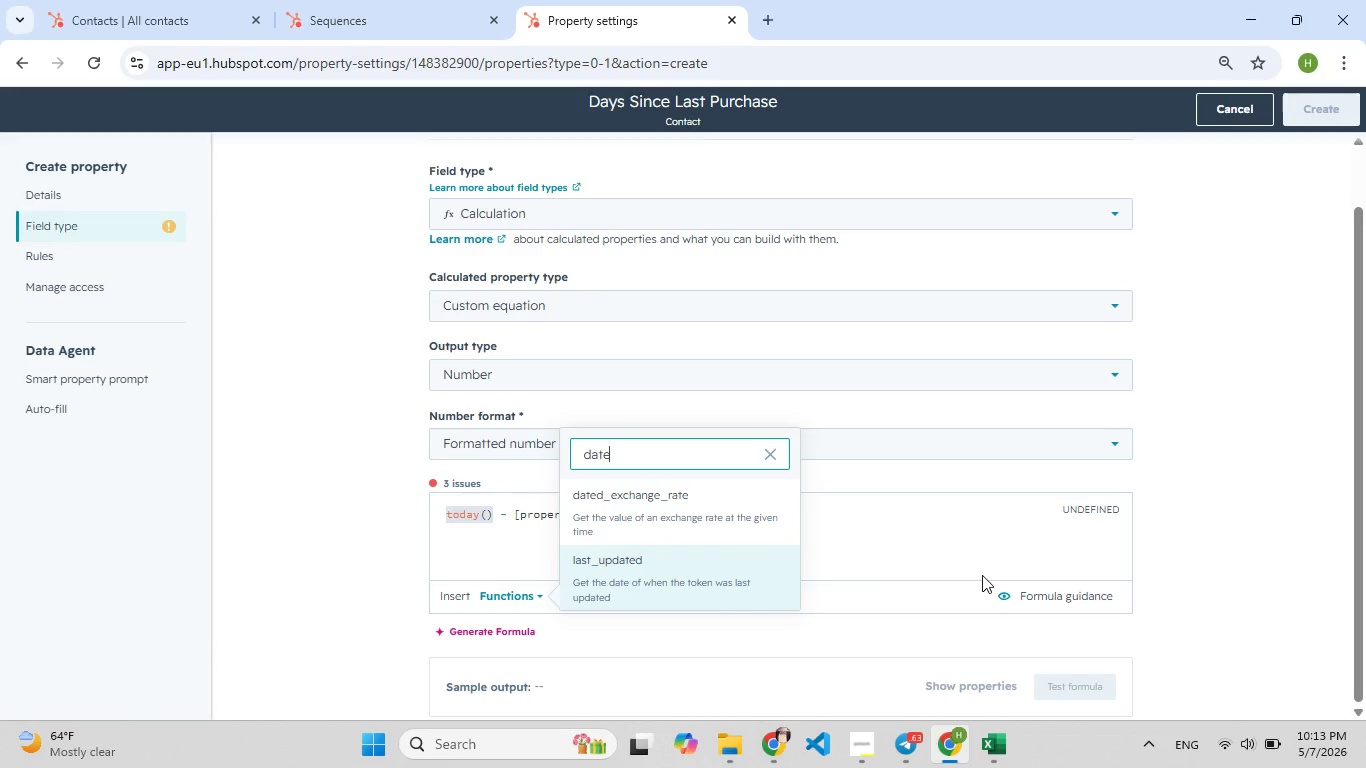 
key(Shift+Minus)
 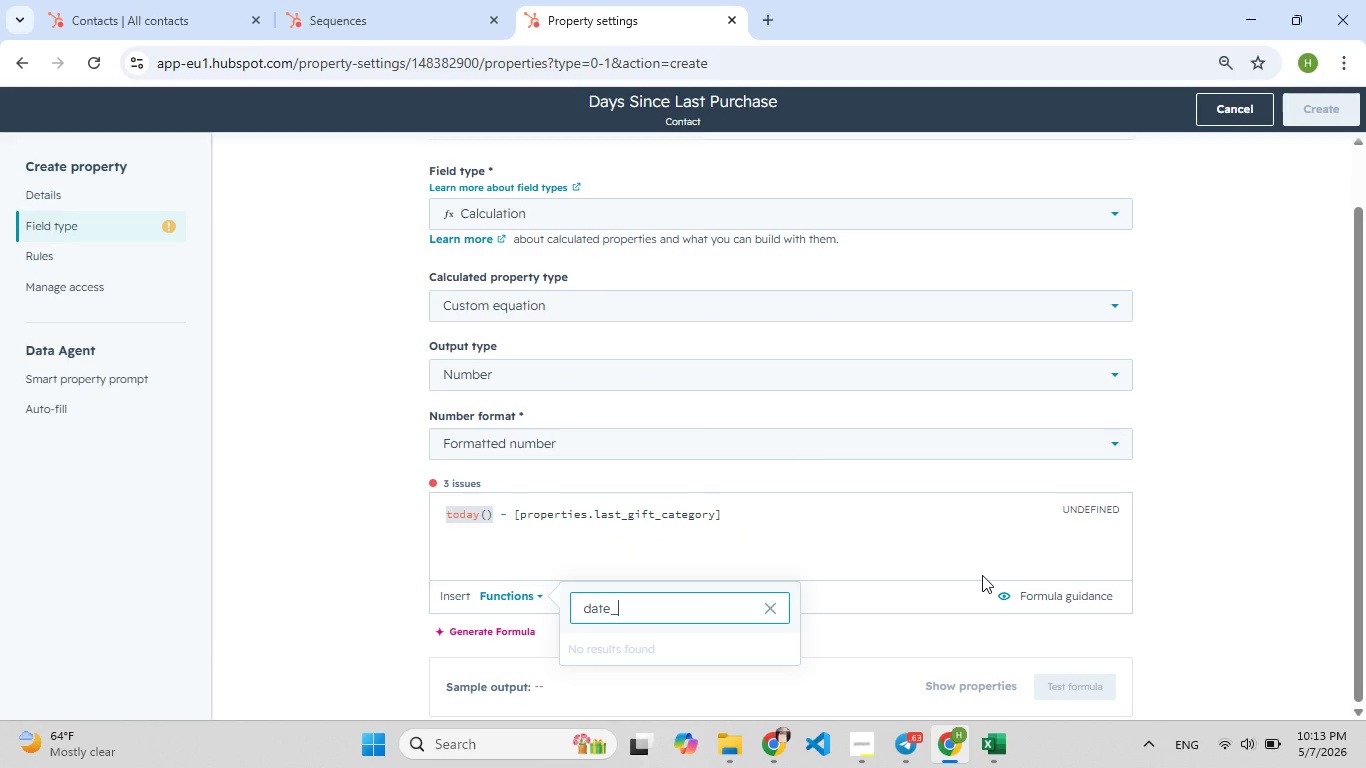 
key(F10)
 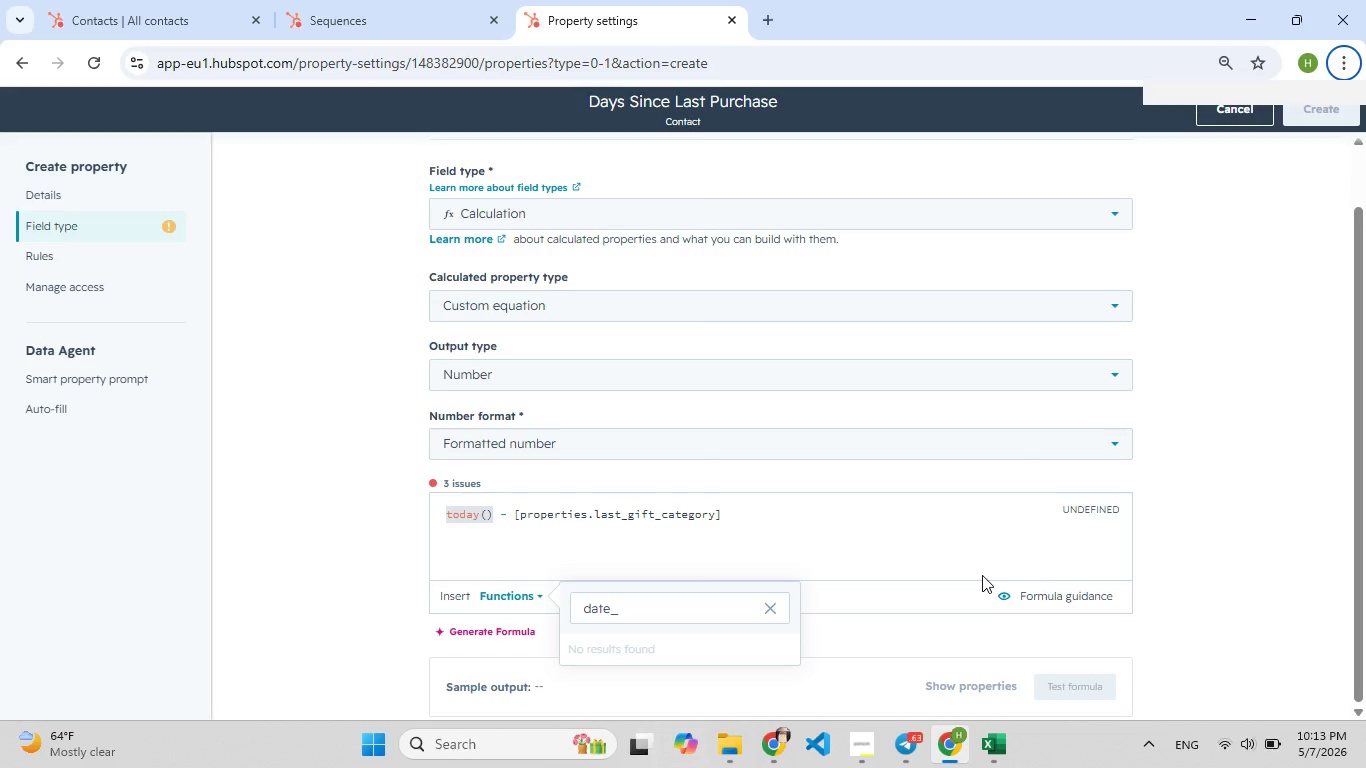 
key(F10)
 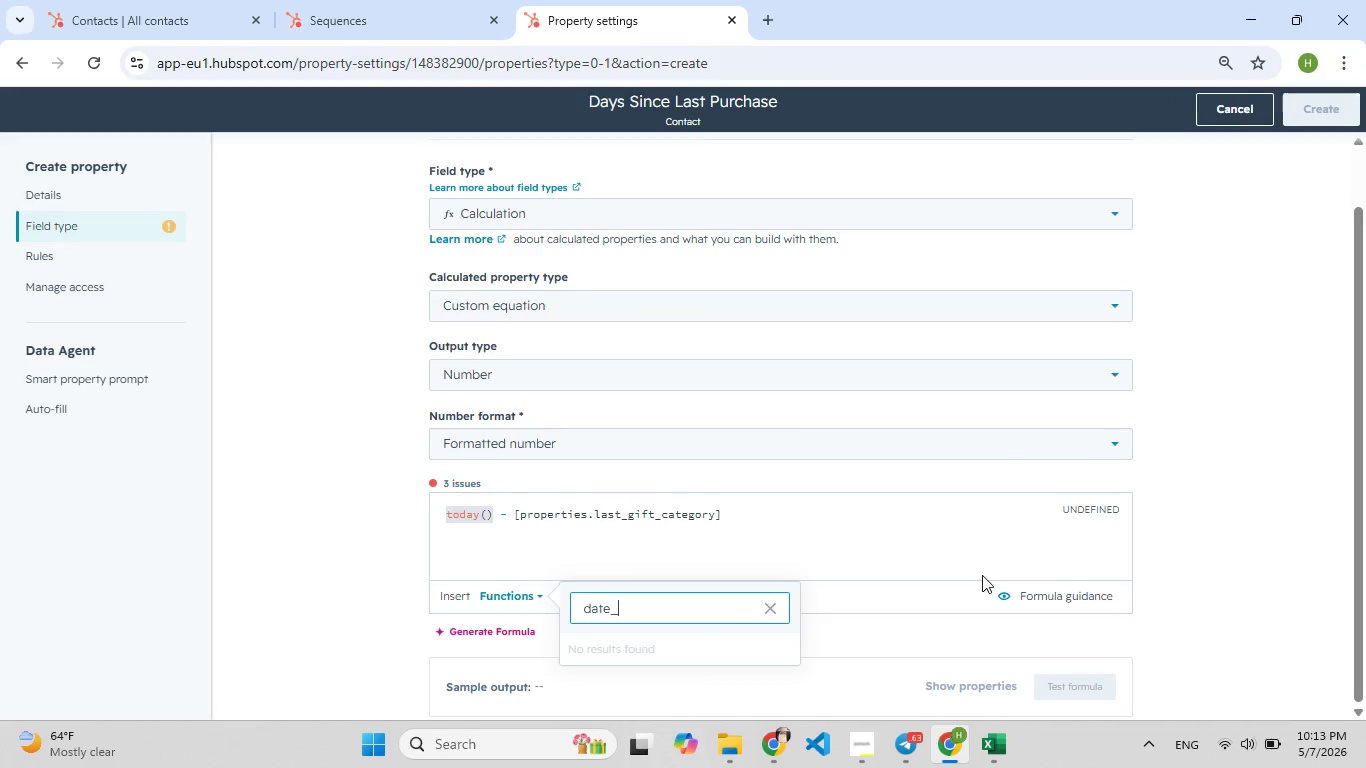 
key(Backspace)
 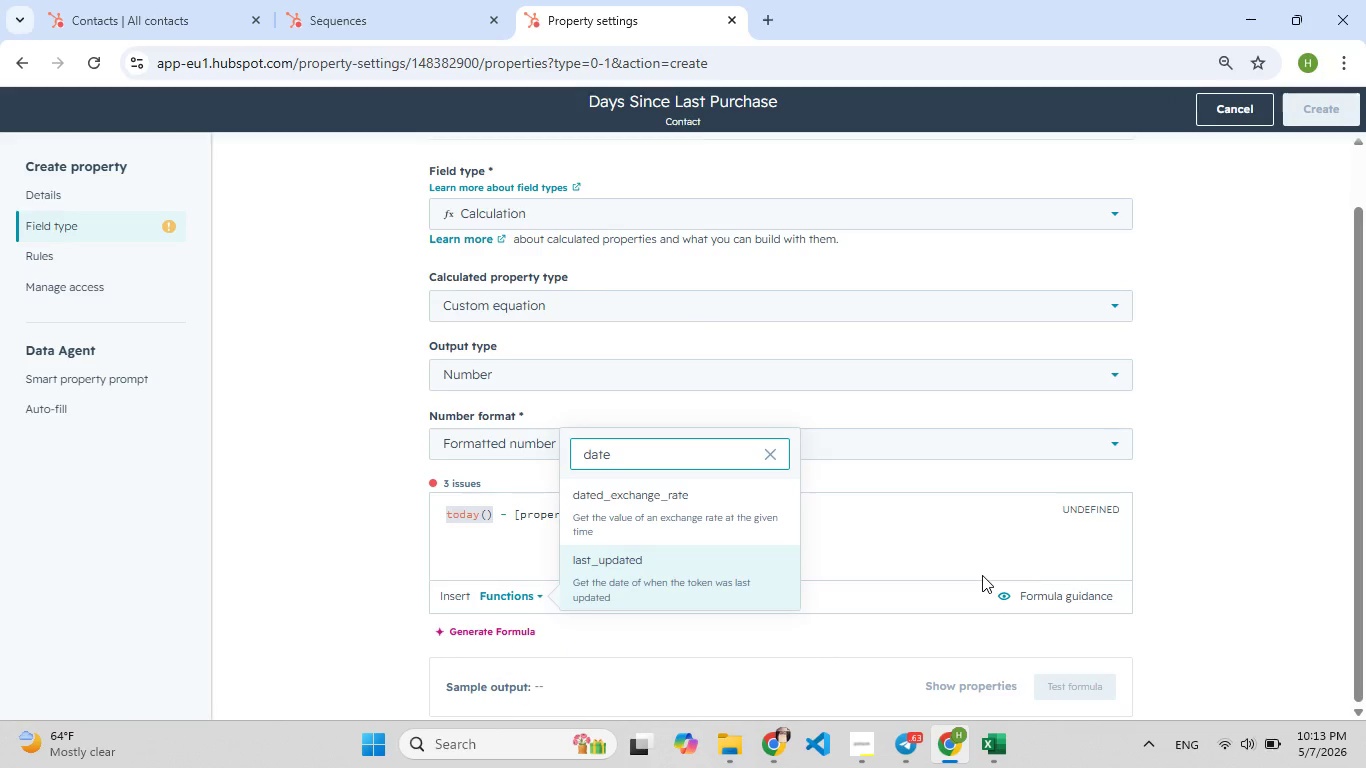 
key(F9)
 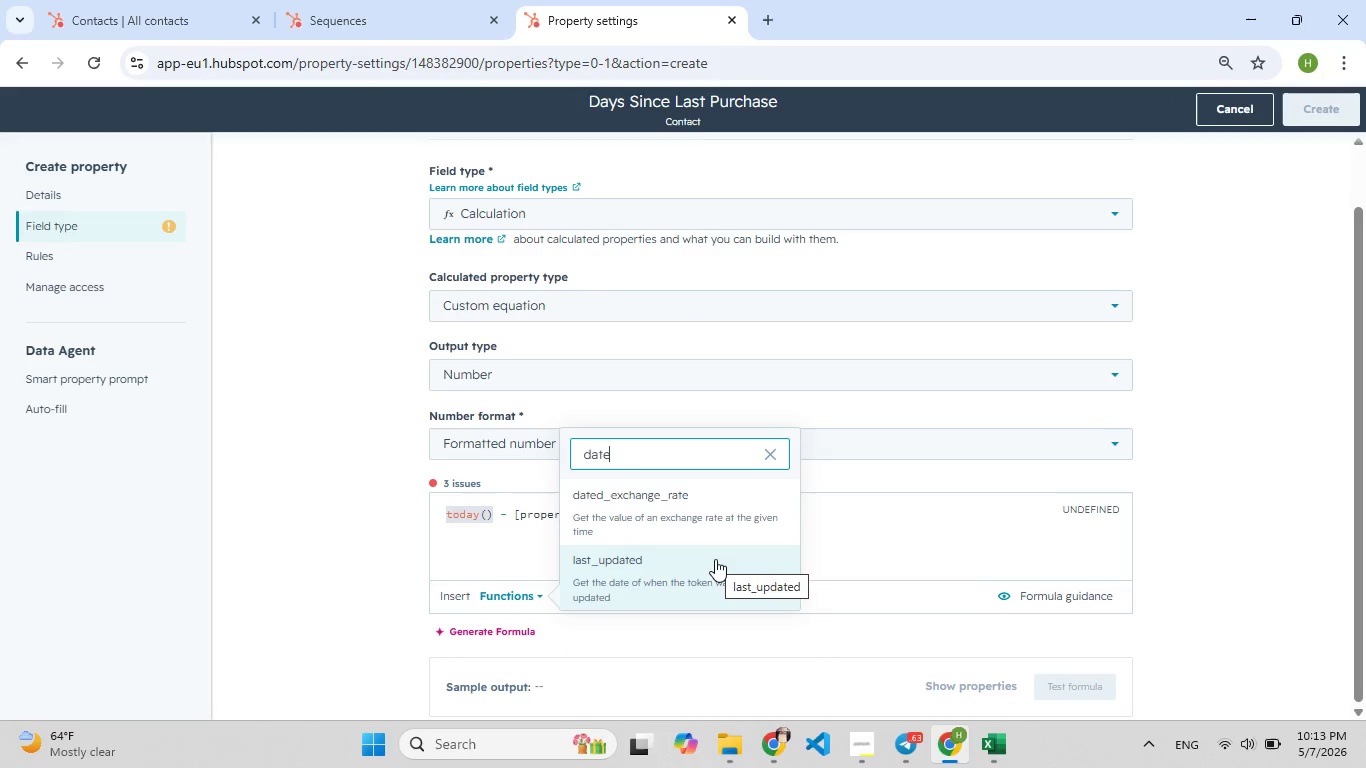 
wait(6.72)
 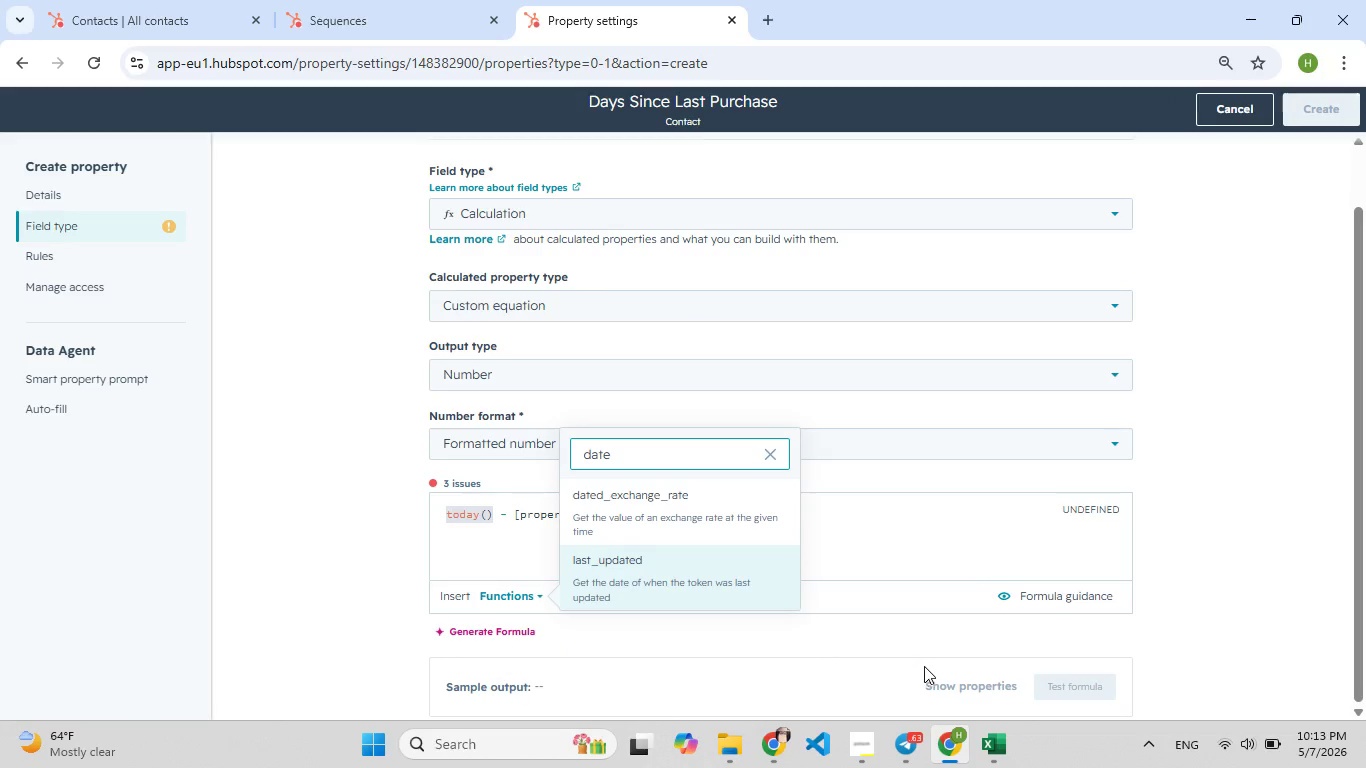 
left_click([725, 519])
 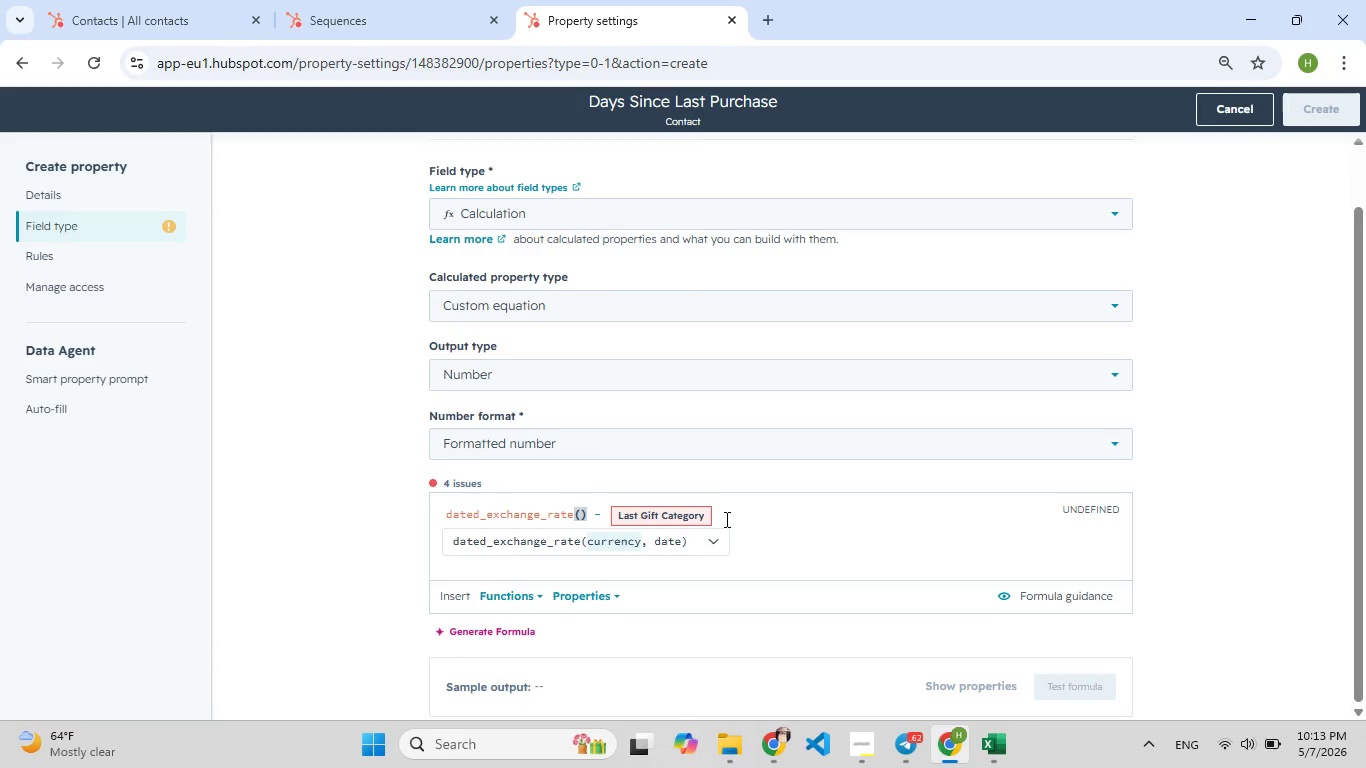 
wait(6.52)
 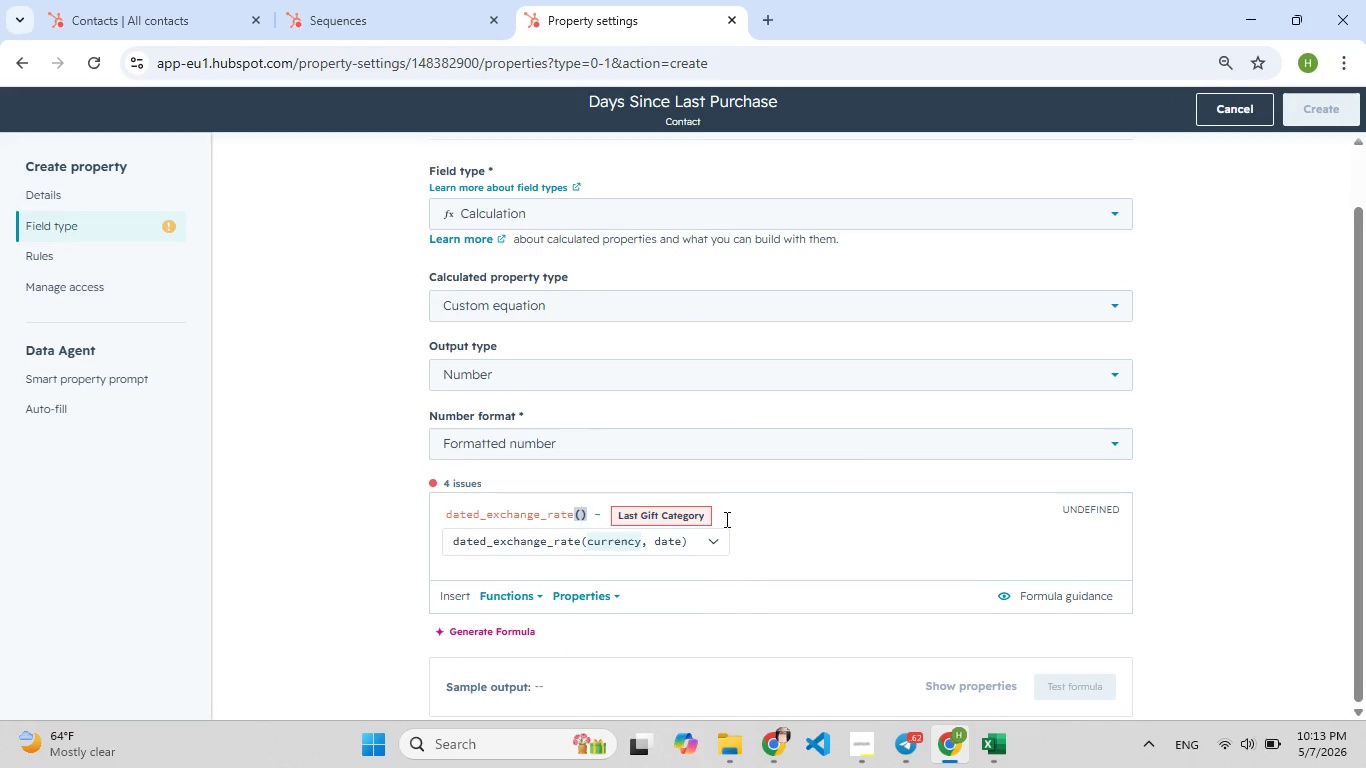 
type(todat)
key(Backspace)
type([F9]y())
 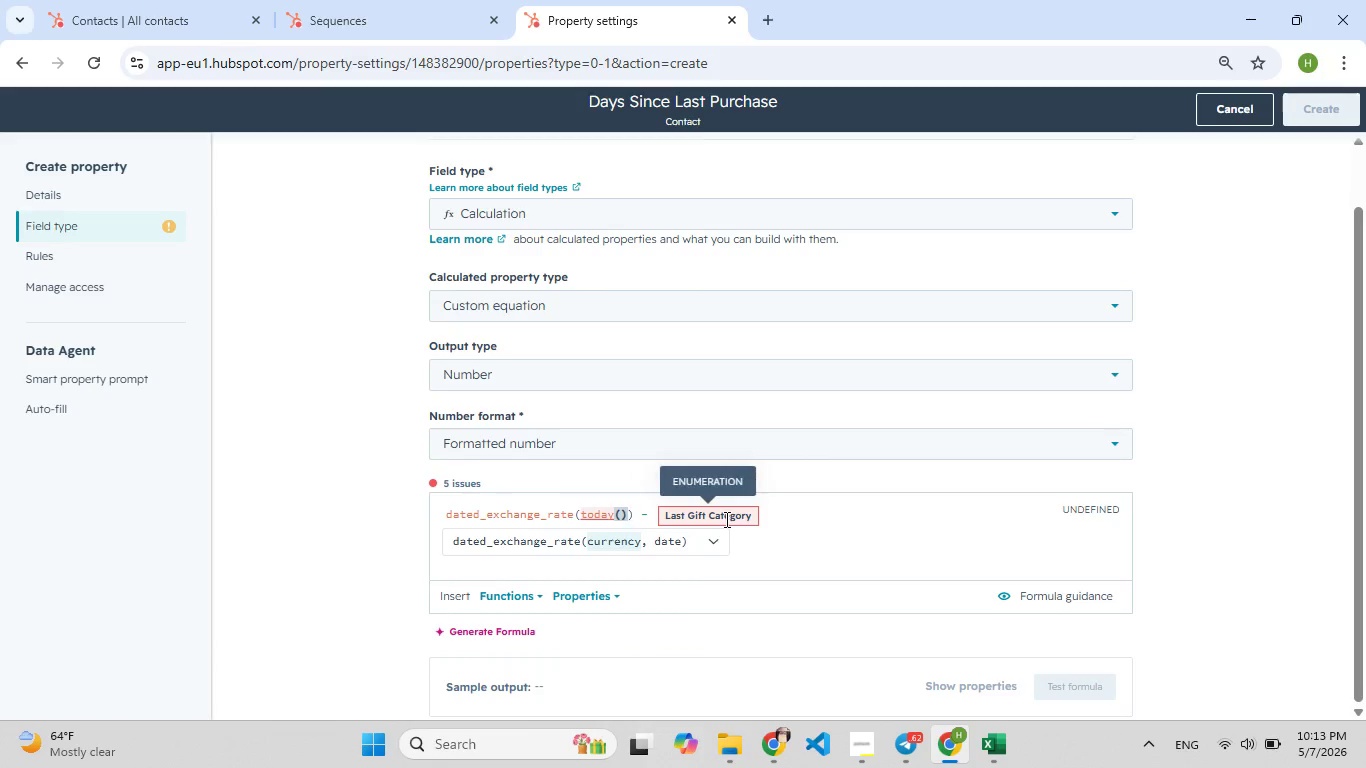 
left_click([644, 546])
 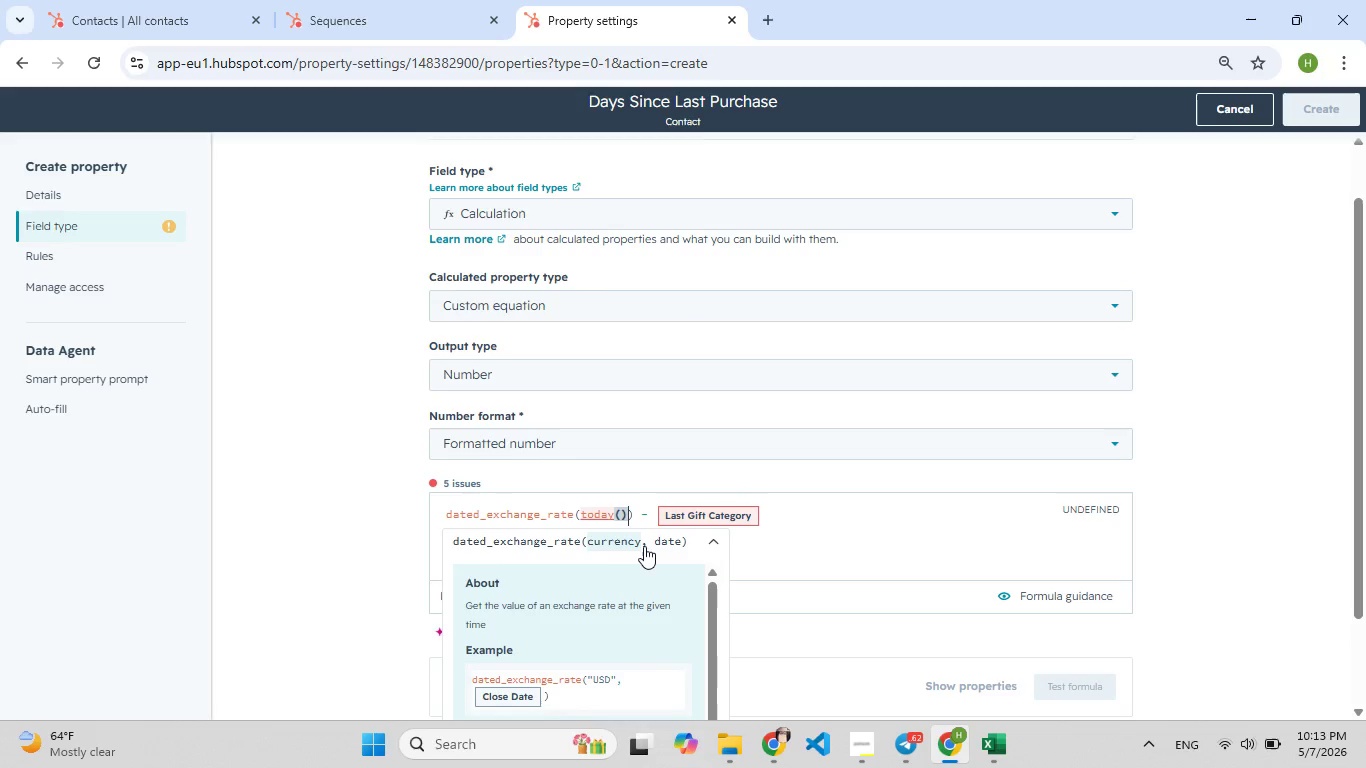 
left_click([644, 546])
 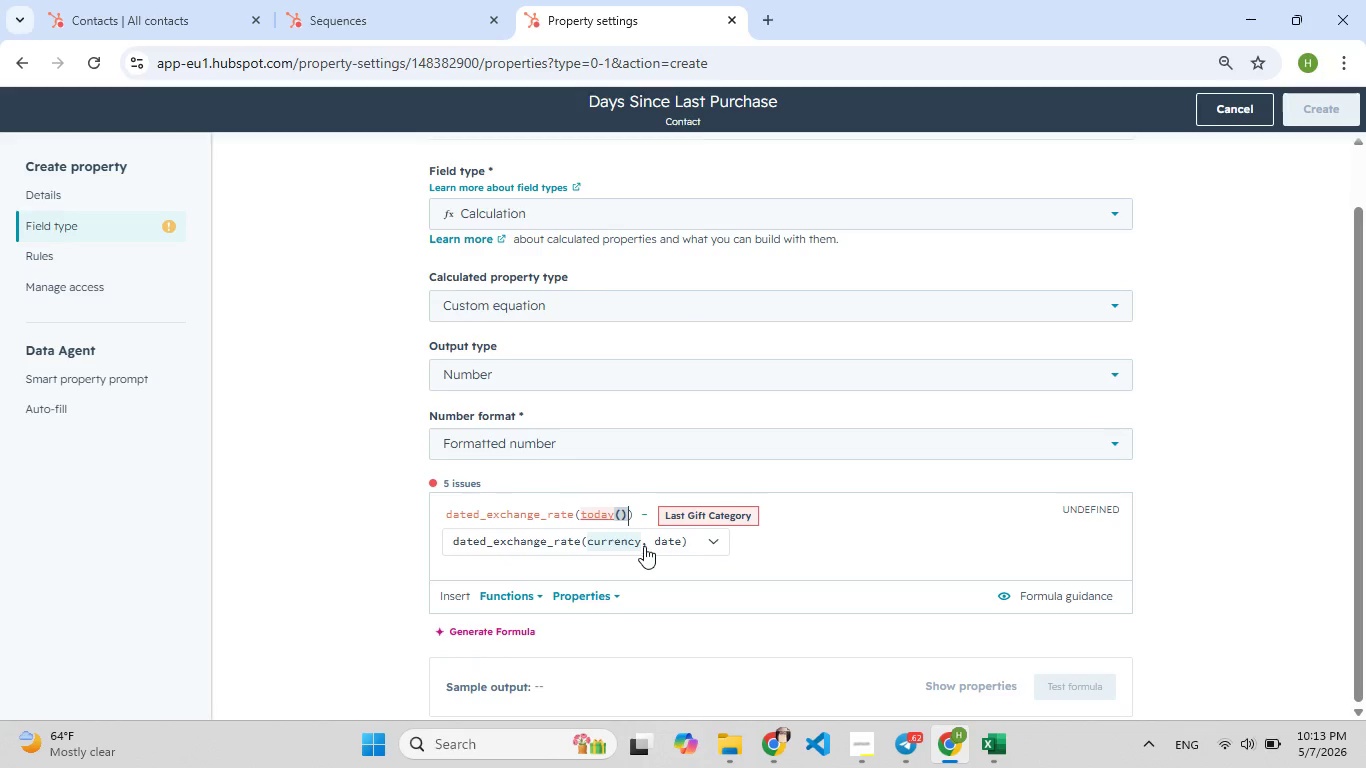 
key(Enter)
 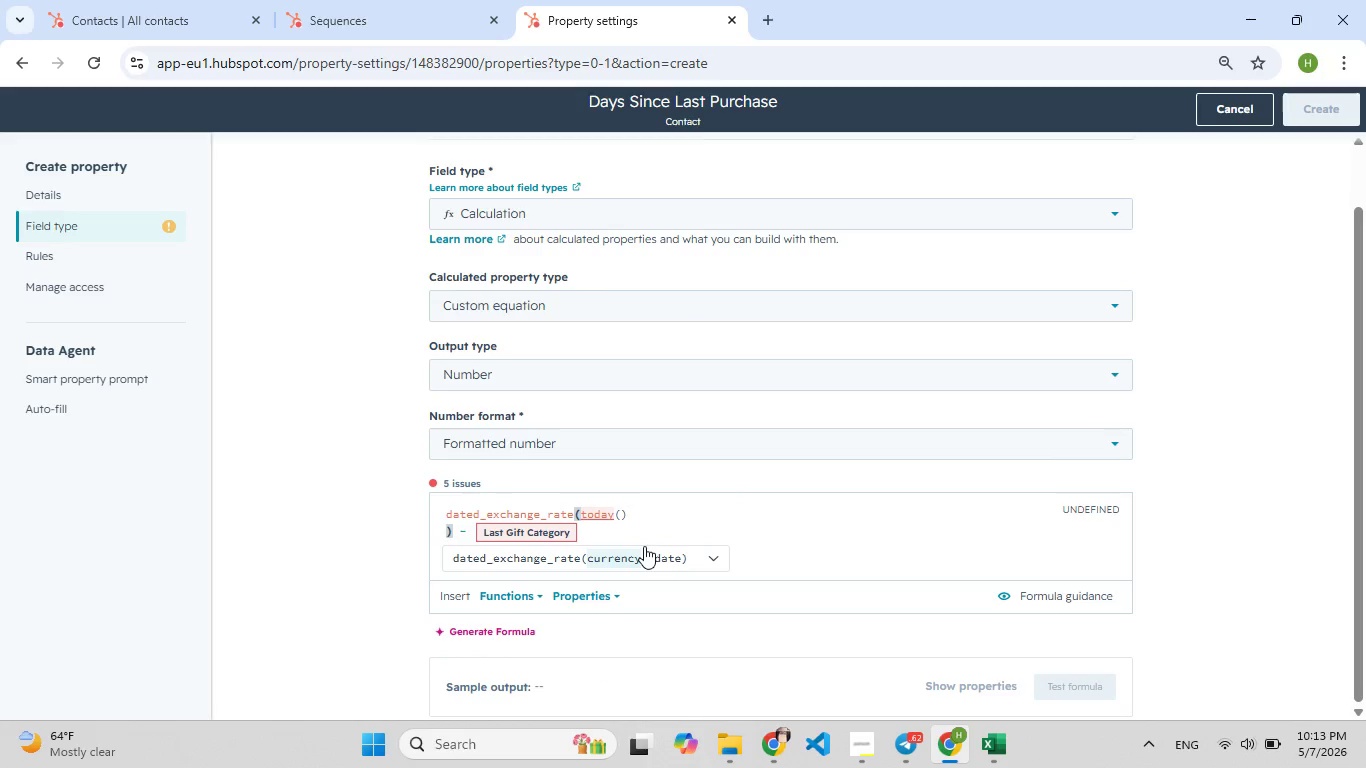 
key(Backspace)
 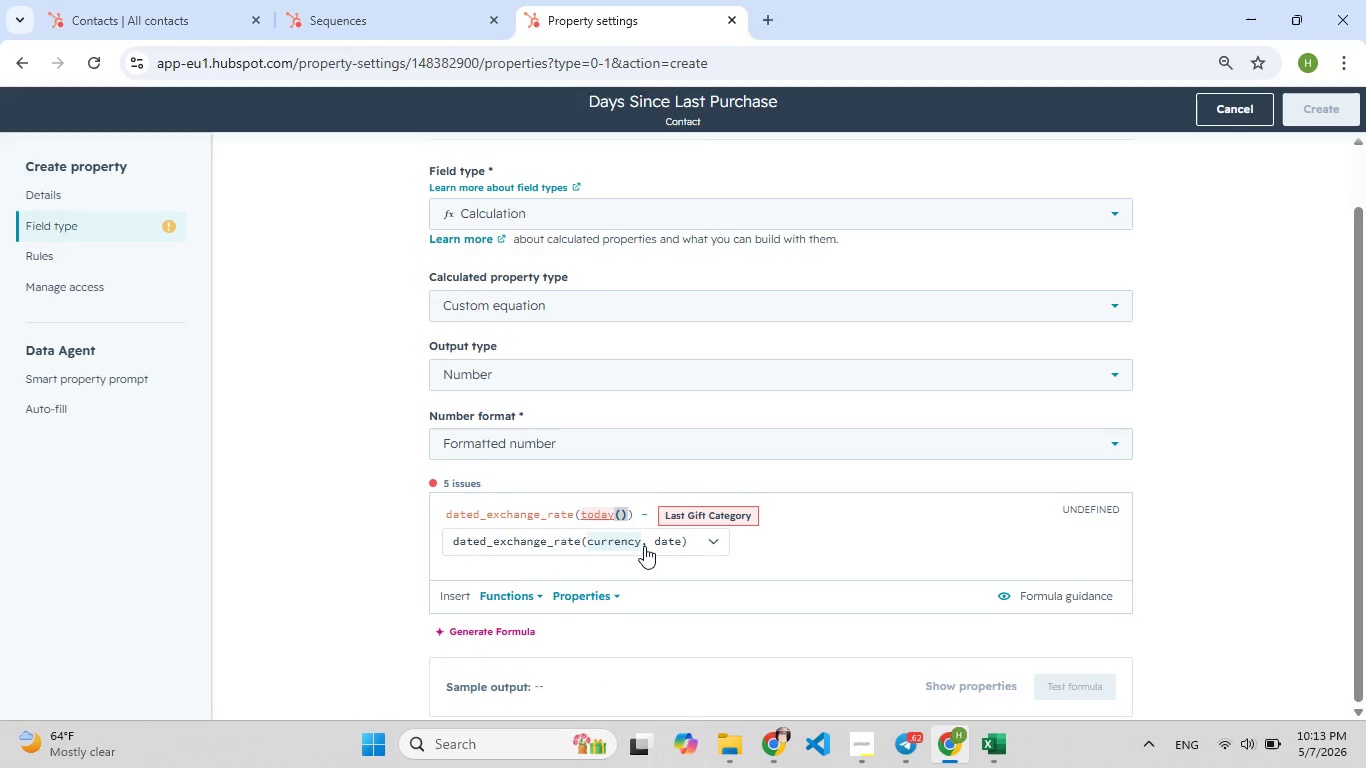 
key(F9)
 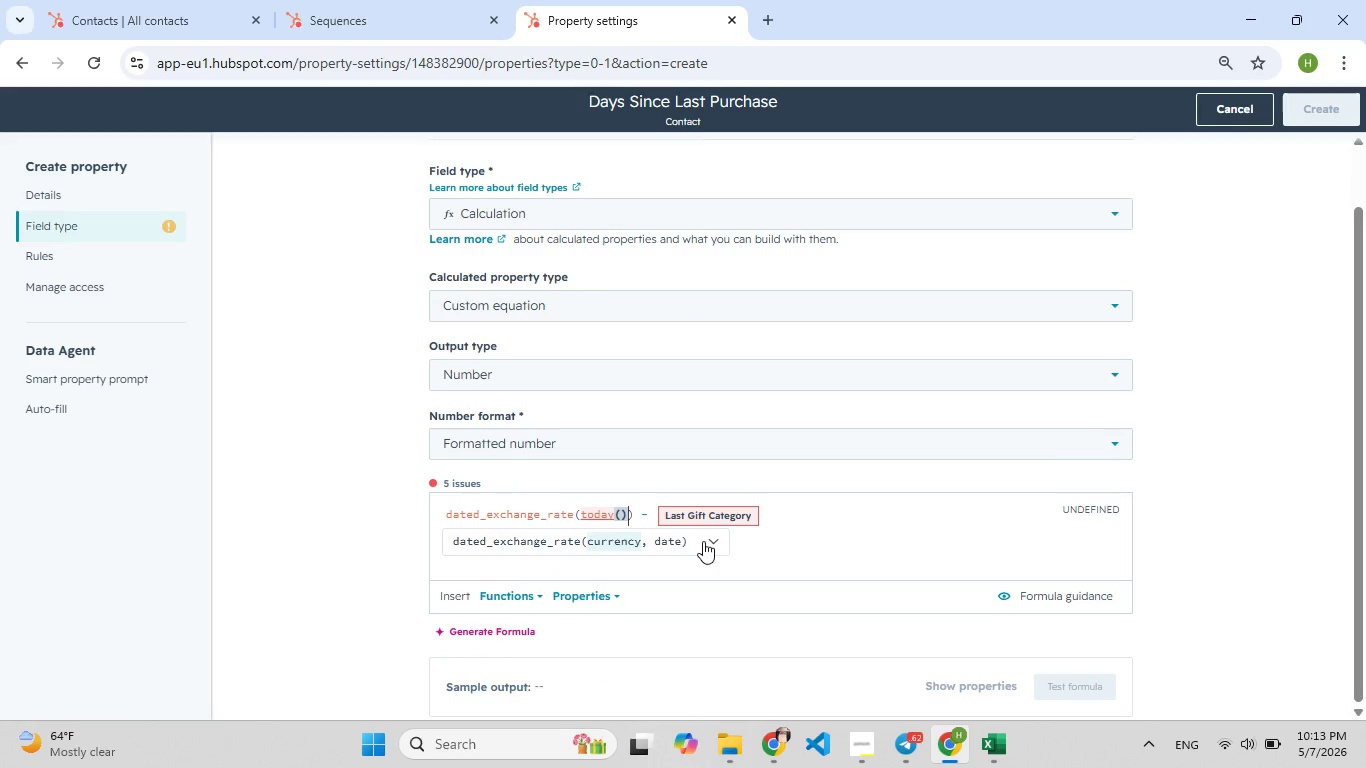 
left_click([703, 541])
 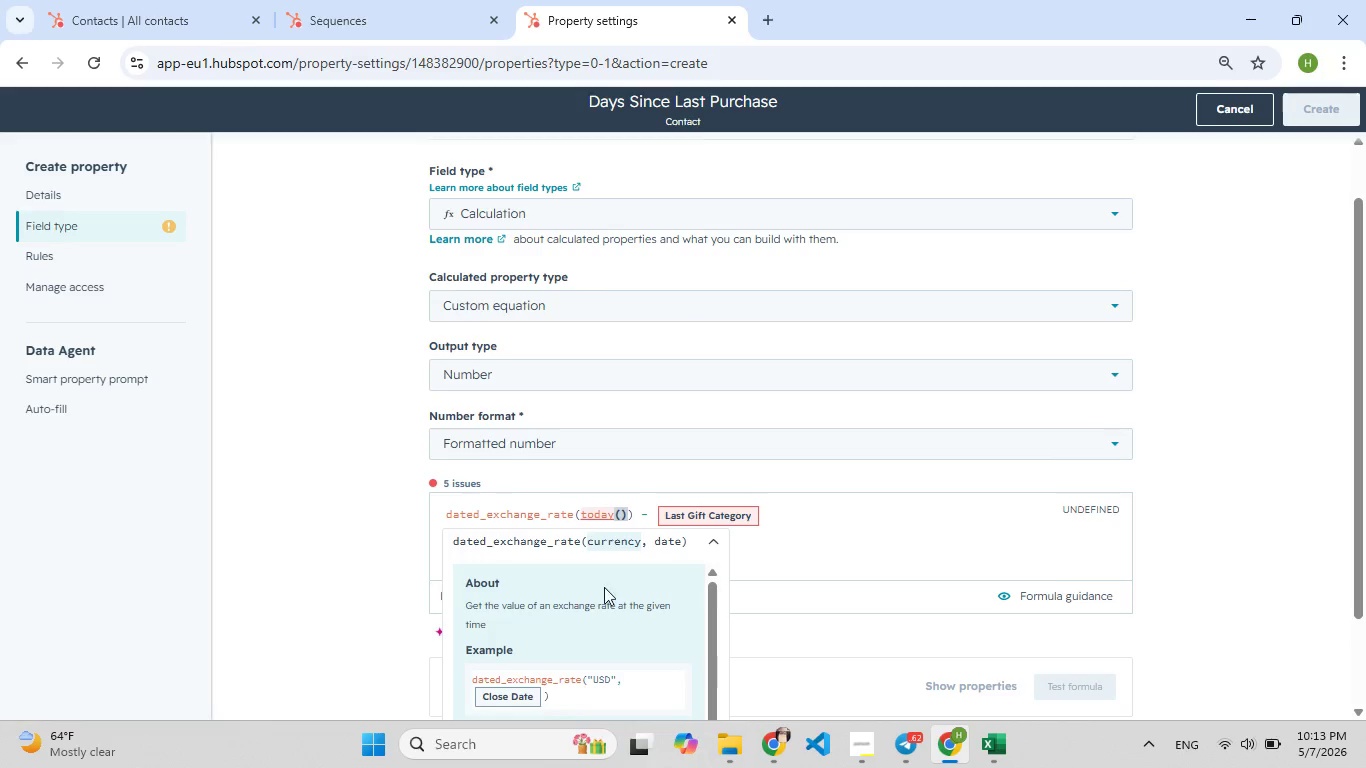 
left_click([590, 596])
 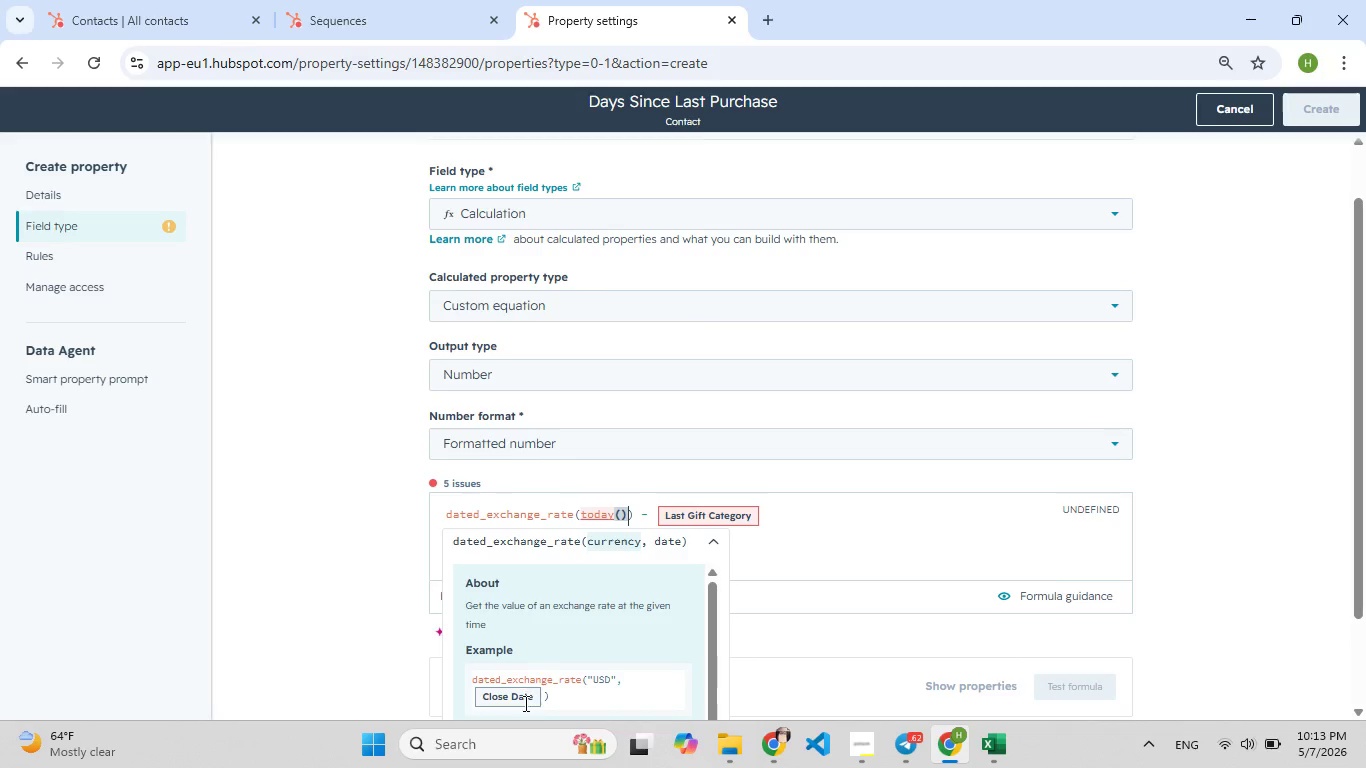 
left_click([524, 703])
 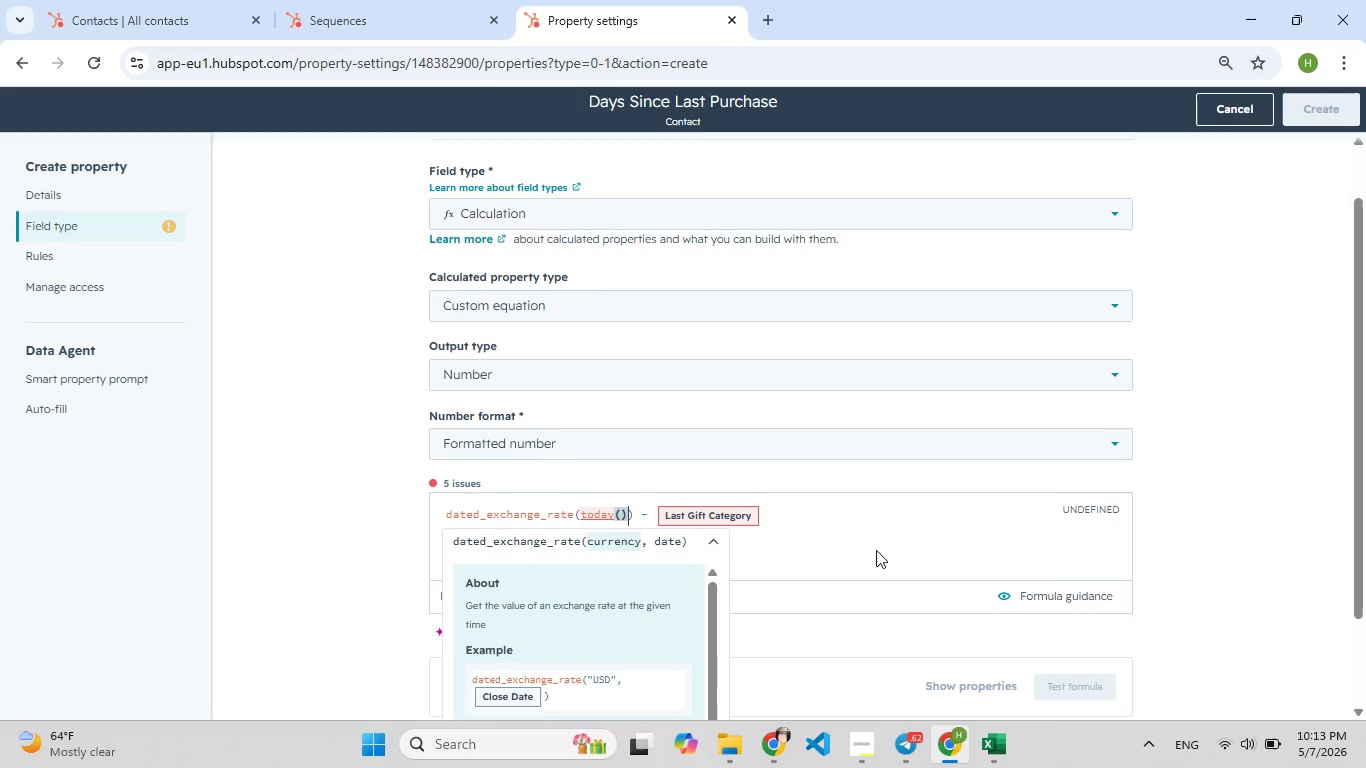 
left_click([876, 550])
 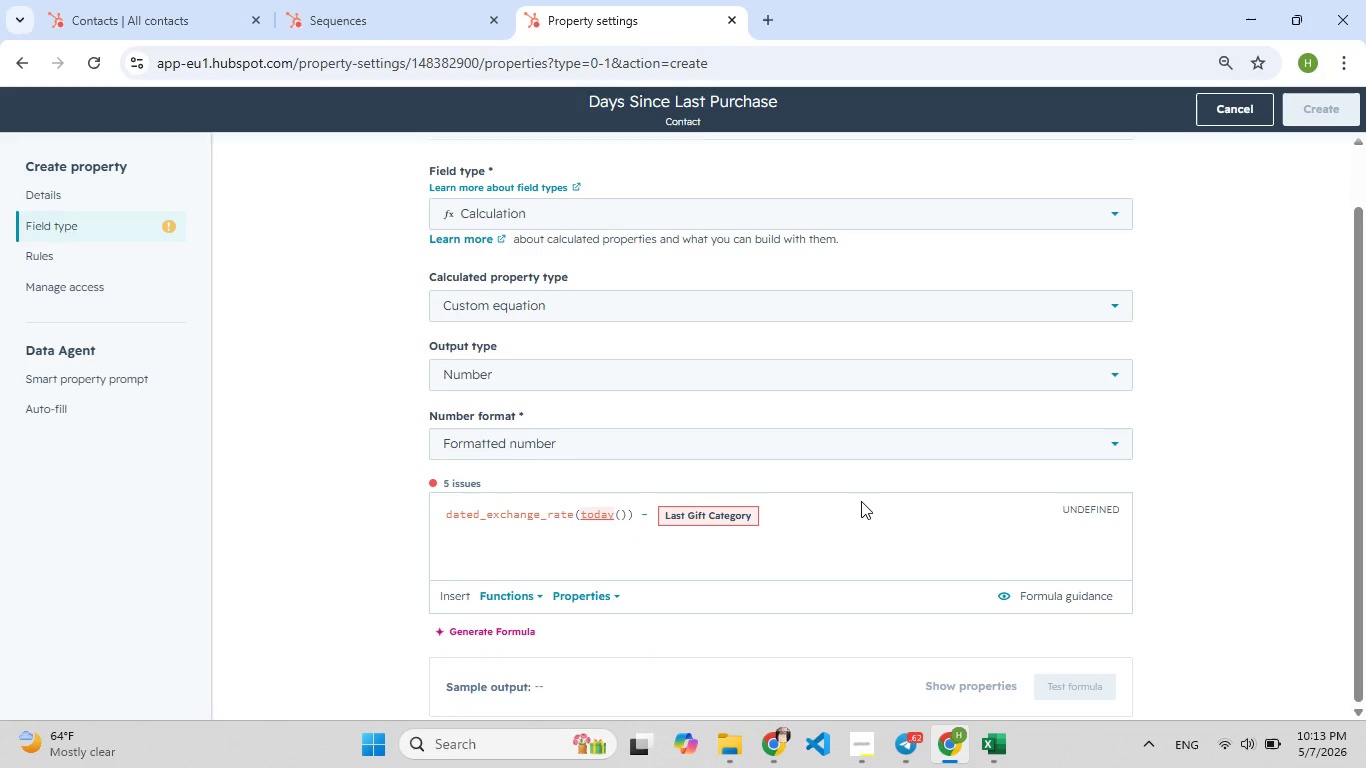 
left_click_drag(start_coordinate=[861, 501], to_coordinate=[380, 541])
 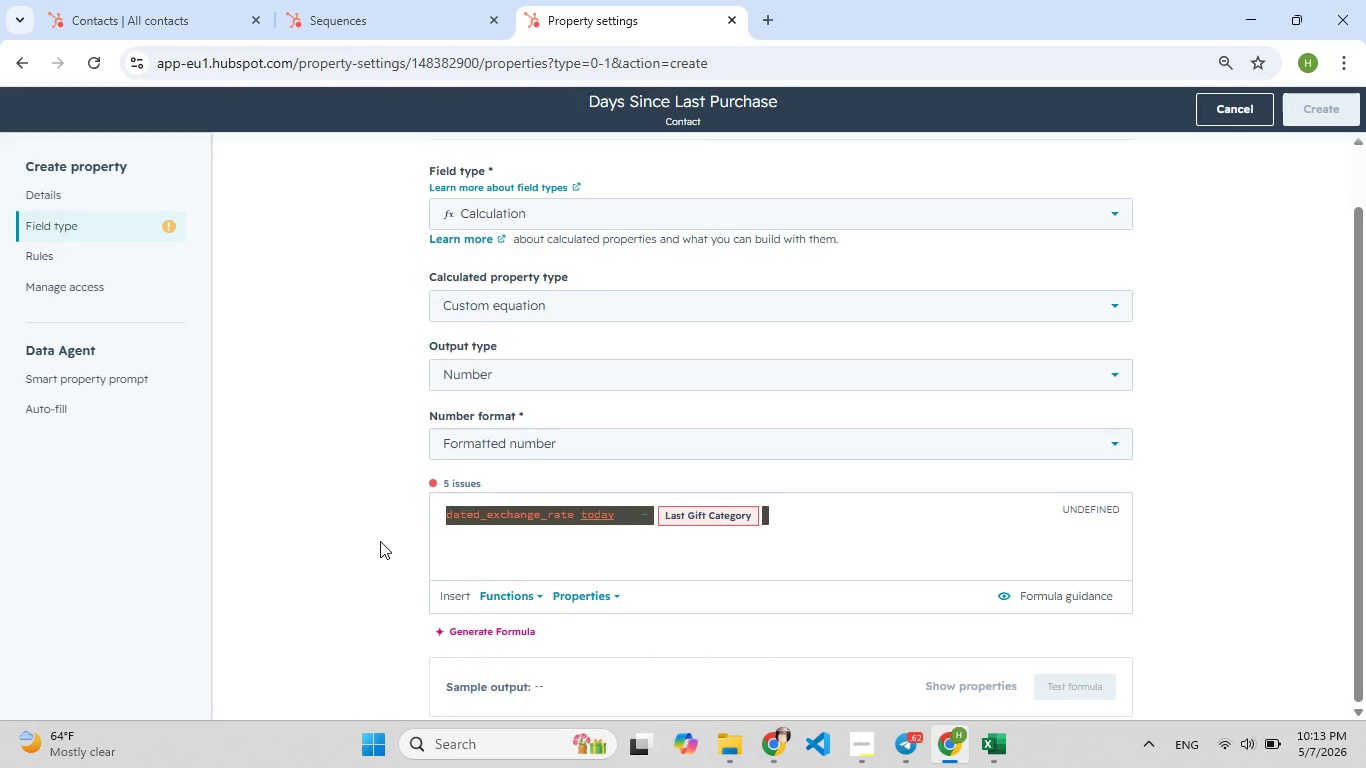 
key(F9)
 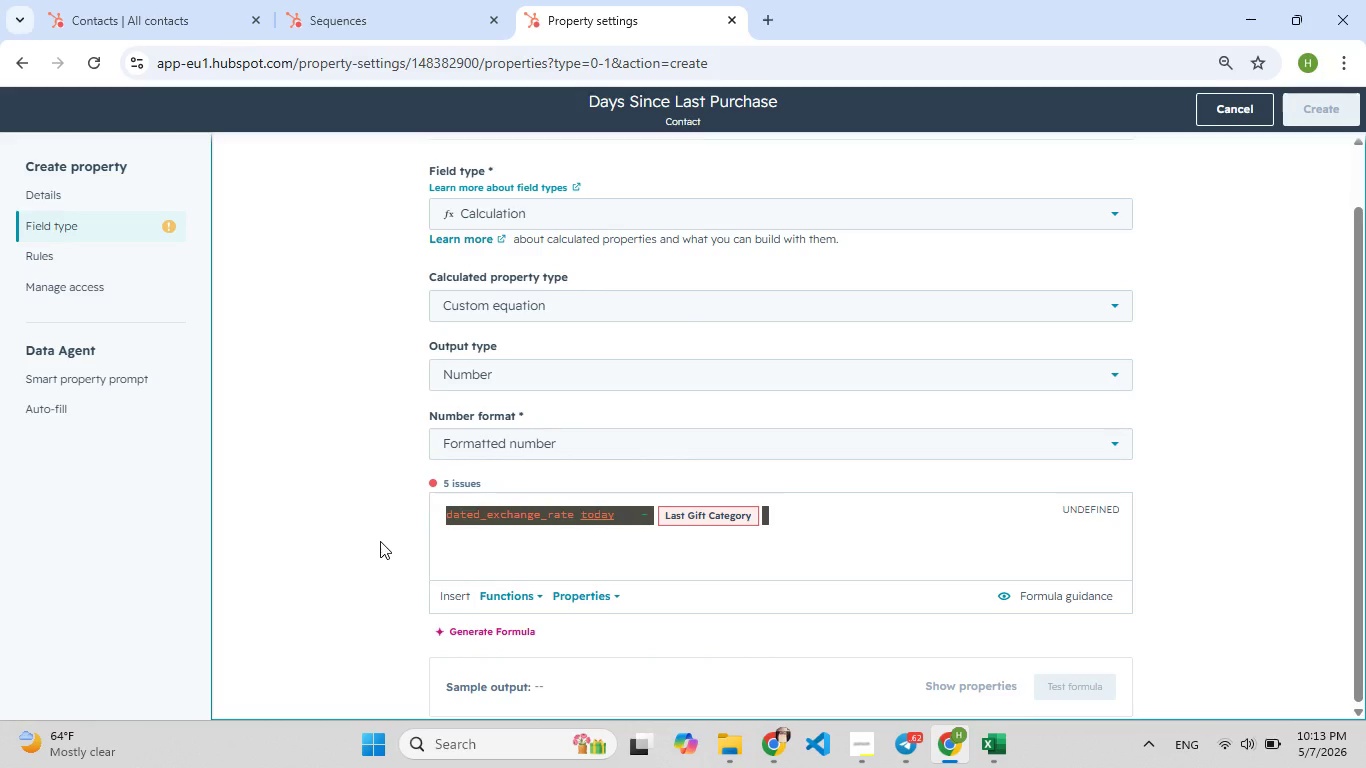 
key(Backspace)
 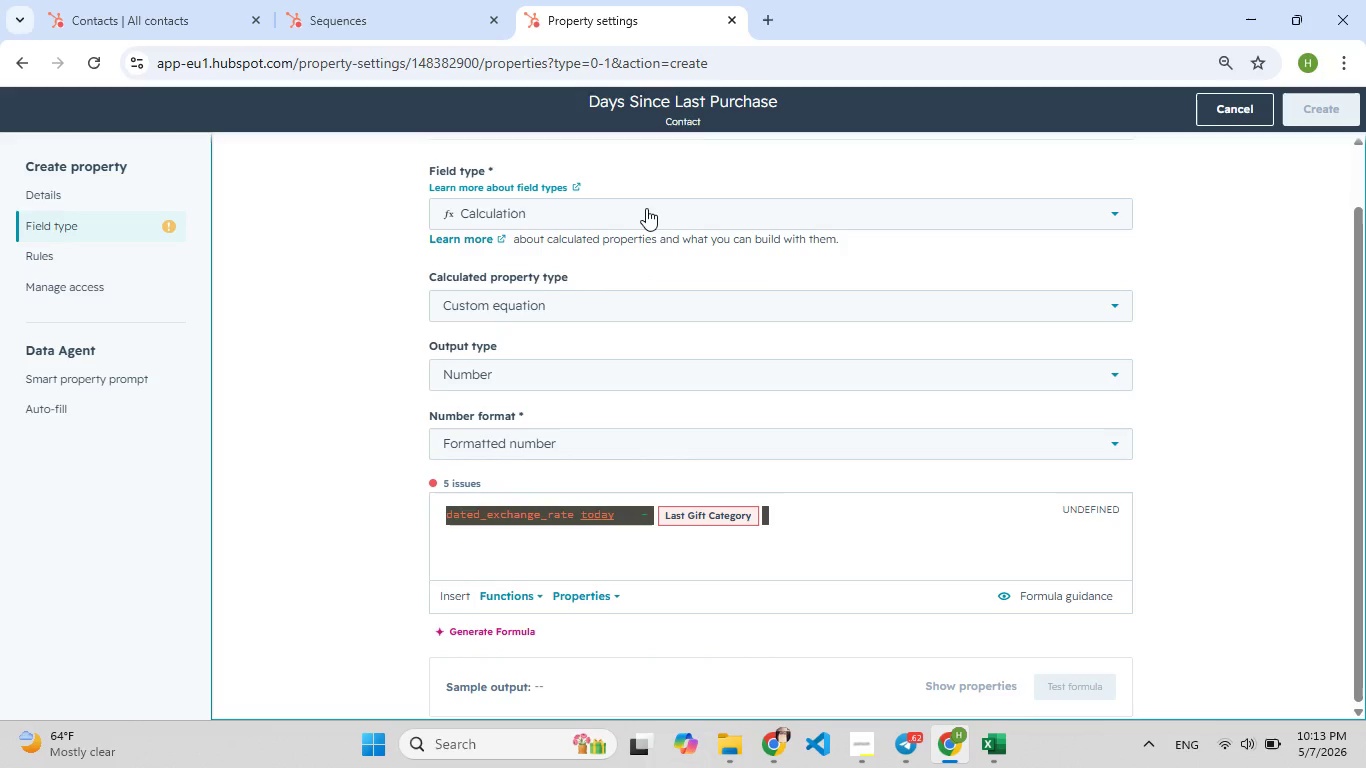 
left_click([644, 205])
 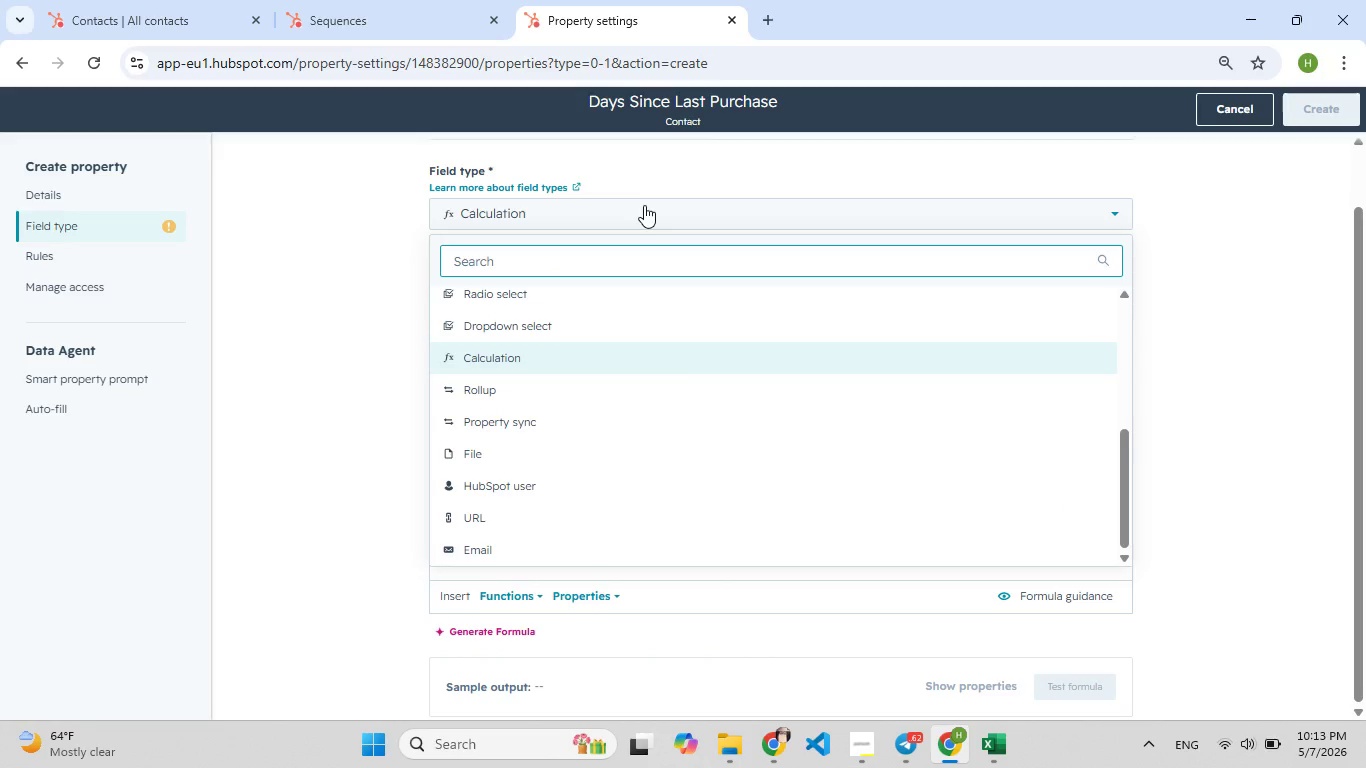 
key(N)
 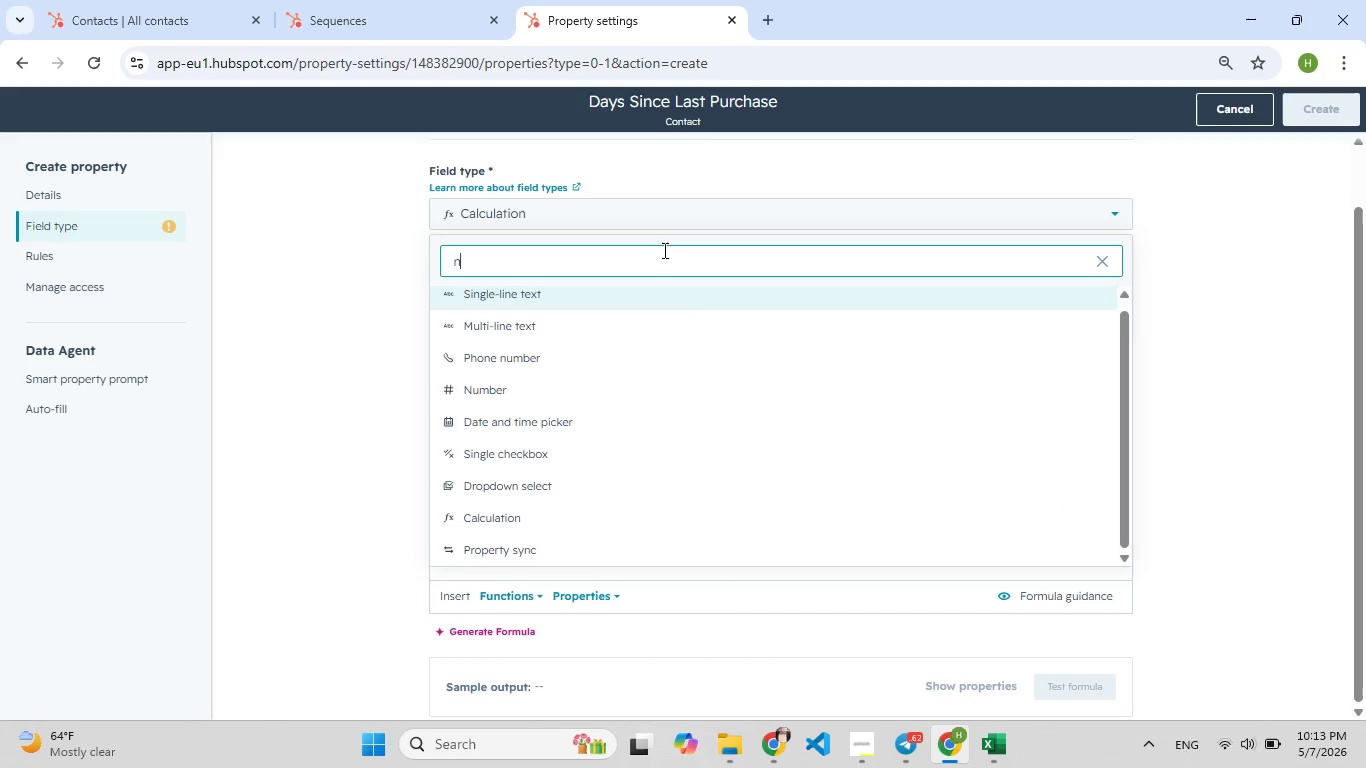 
key(U)
 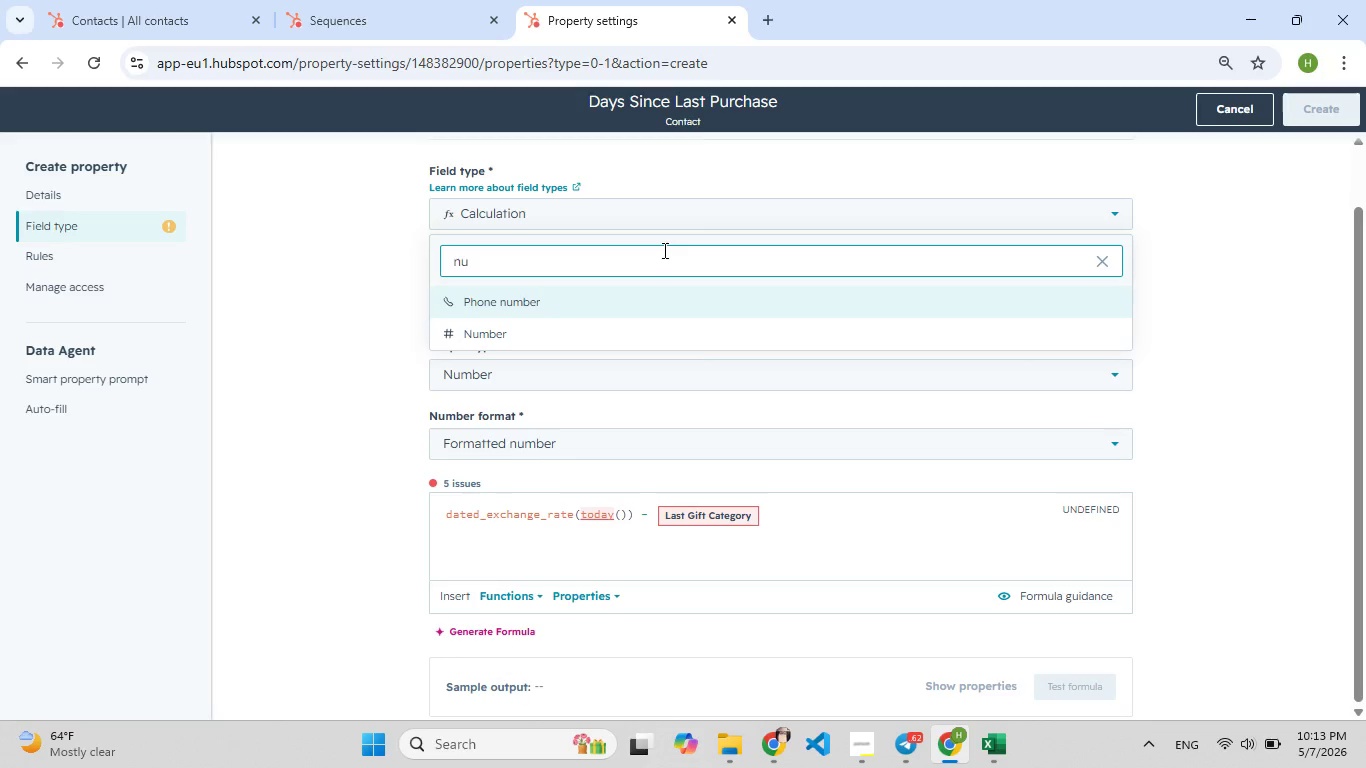 
wait(6.3)
 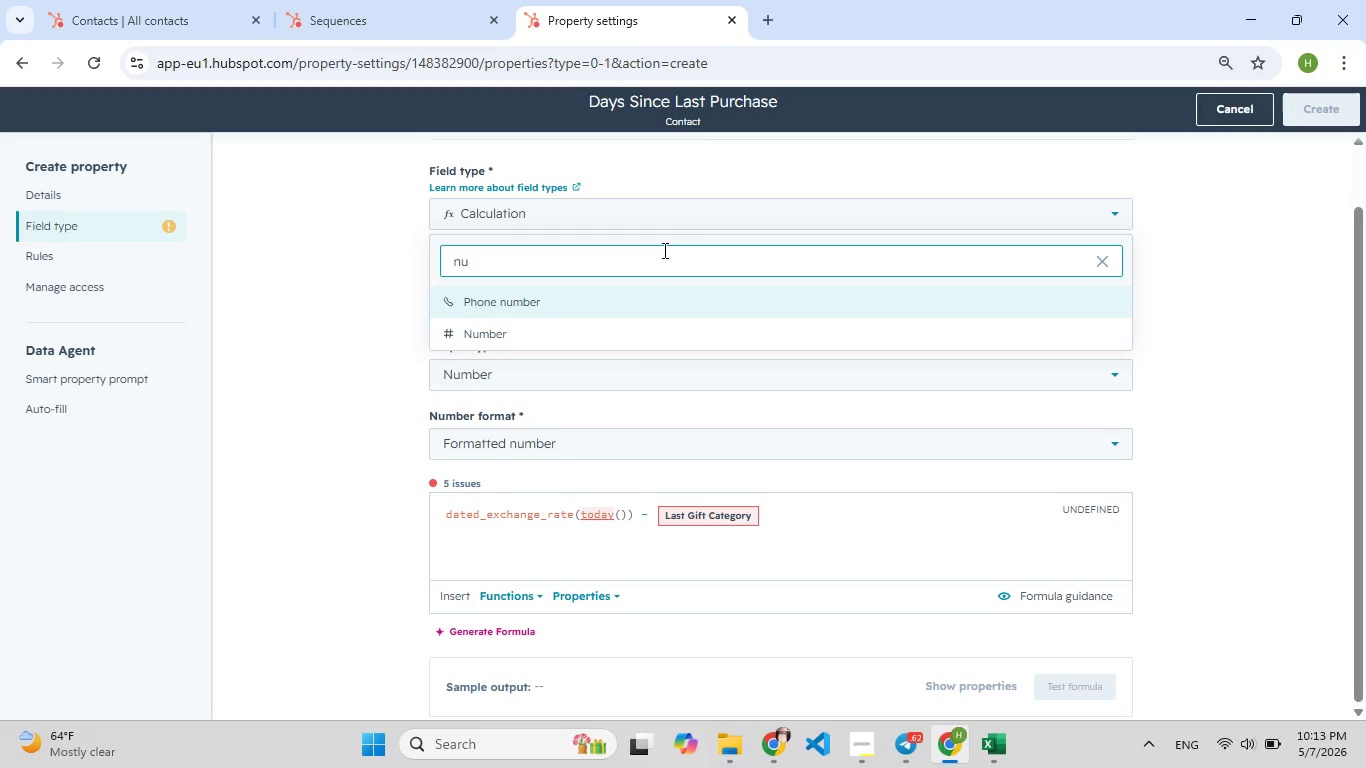 
left_click([792, 503])
 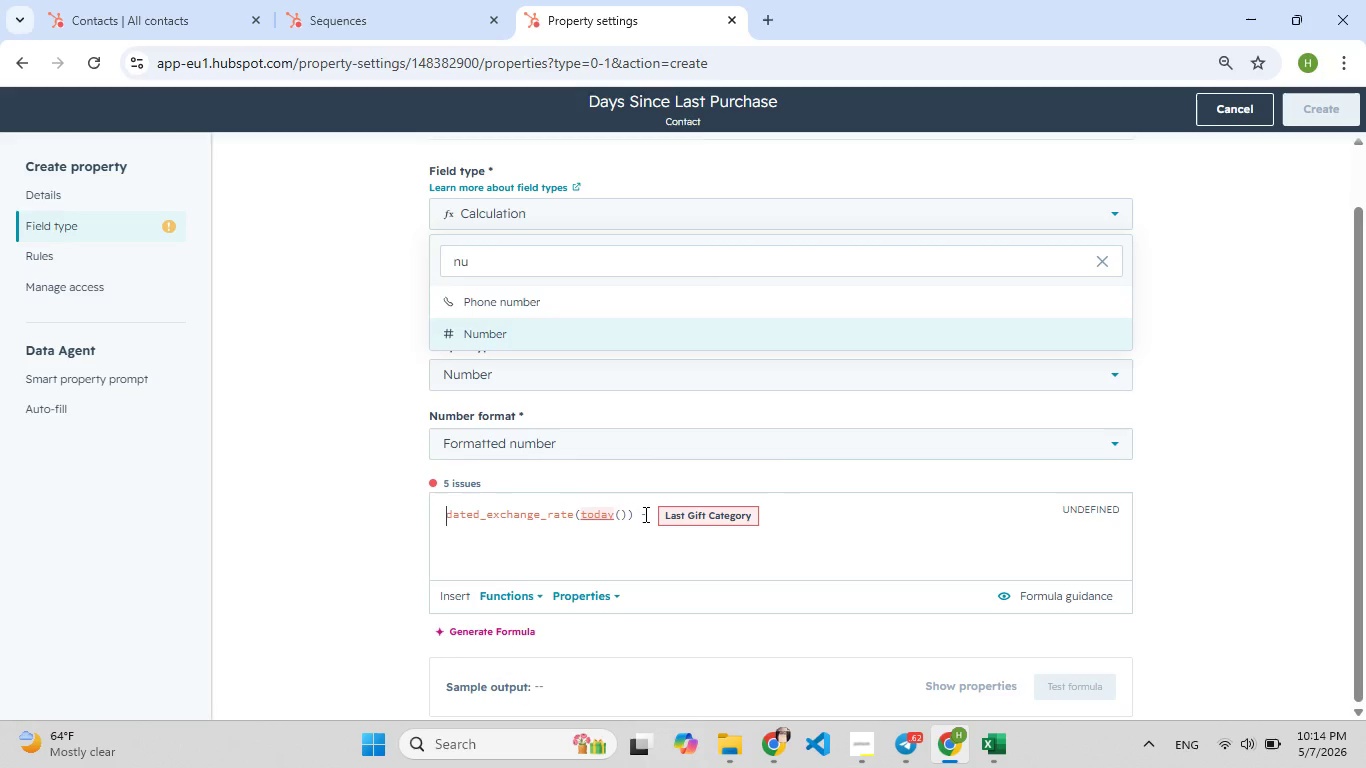 
left_click_drag(start_coordinate=[649, 514], to_coordinate=[440, 512])
 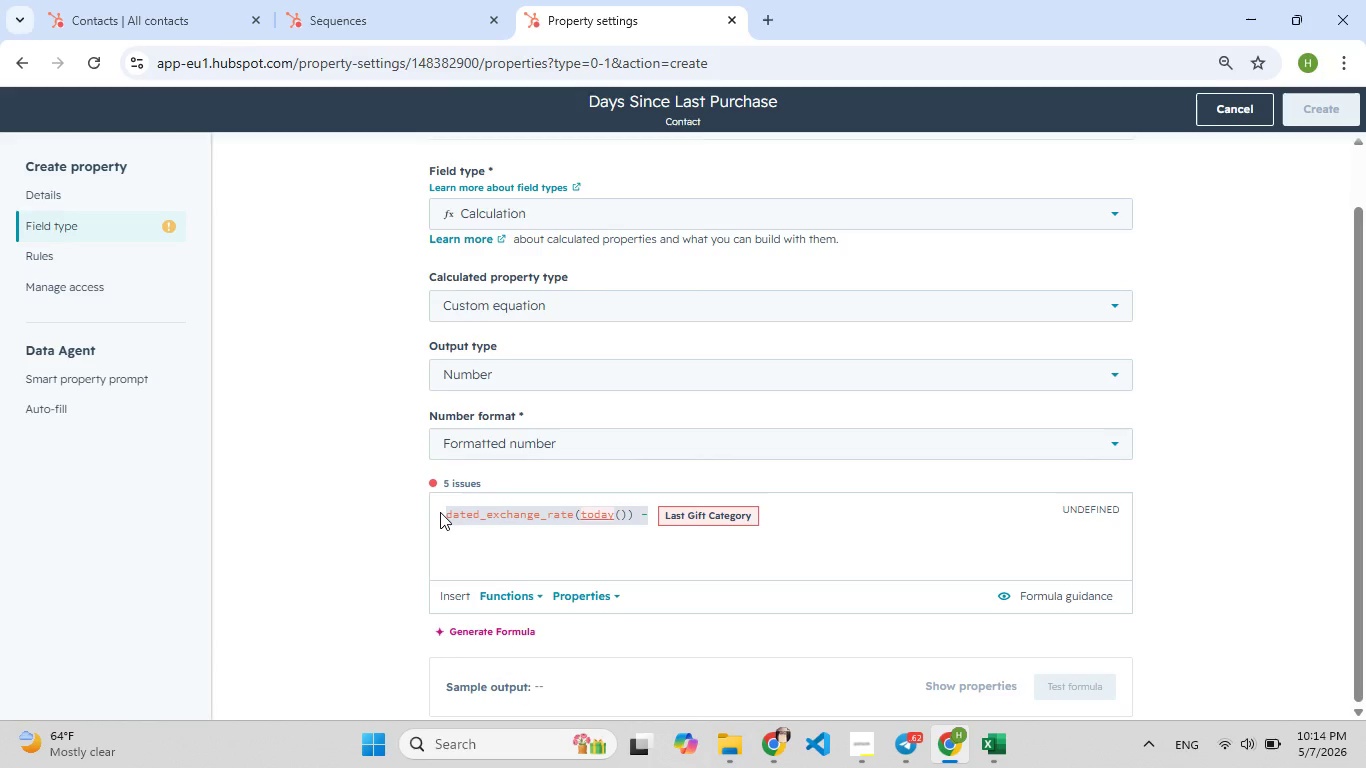 
wait(5.7)
 